 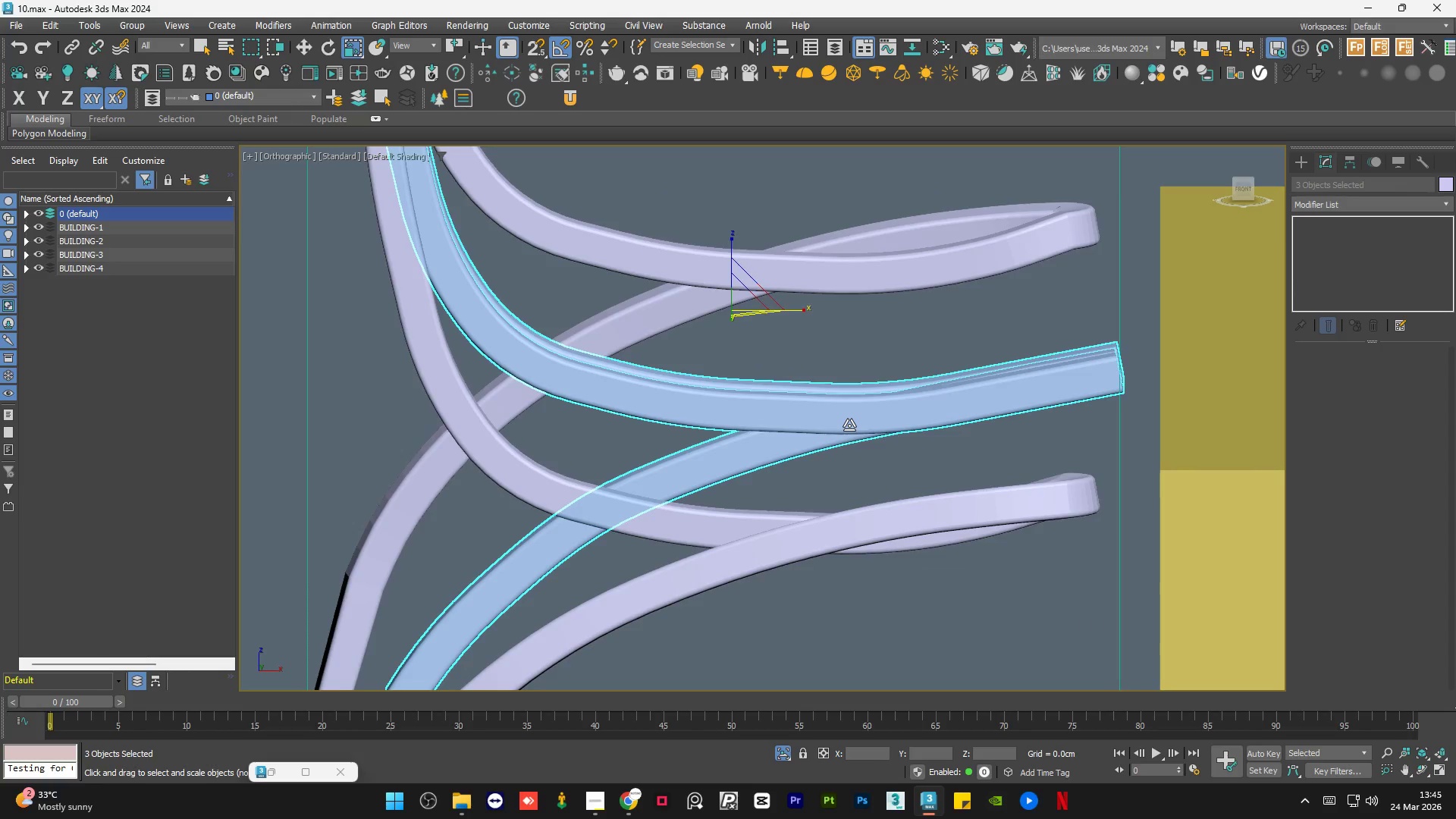 
scroll: coordinate [855, 422], scroll_direction: up, amount: 2.0
 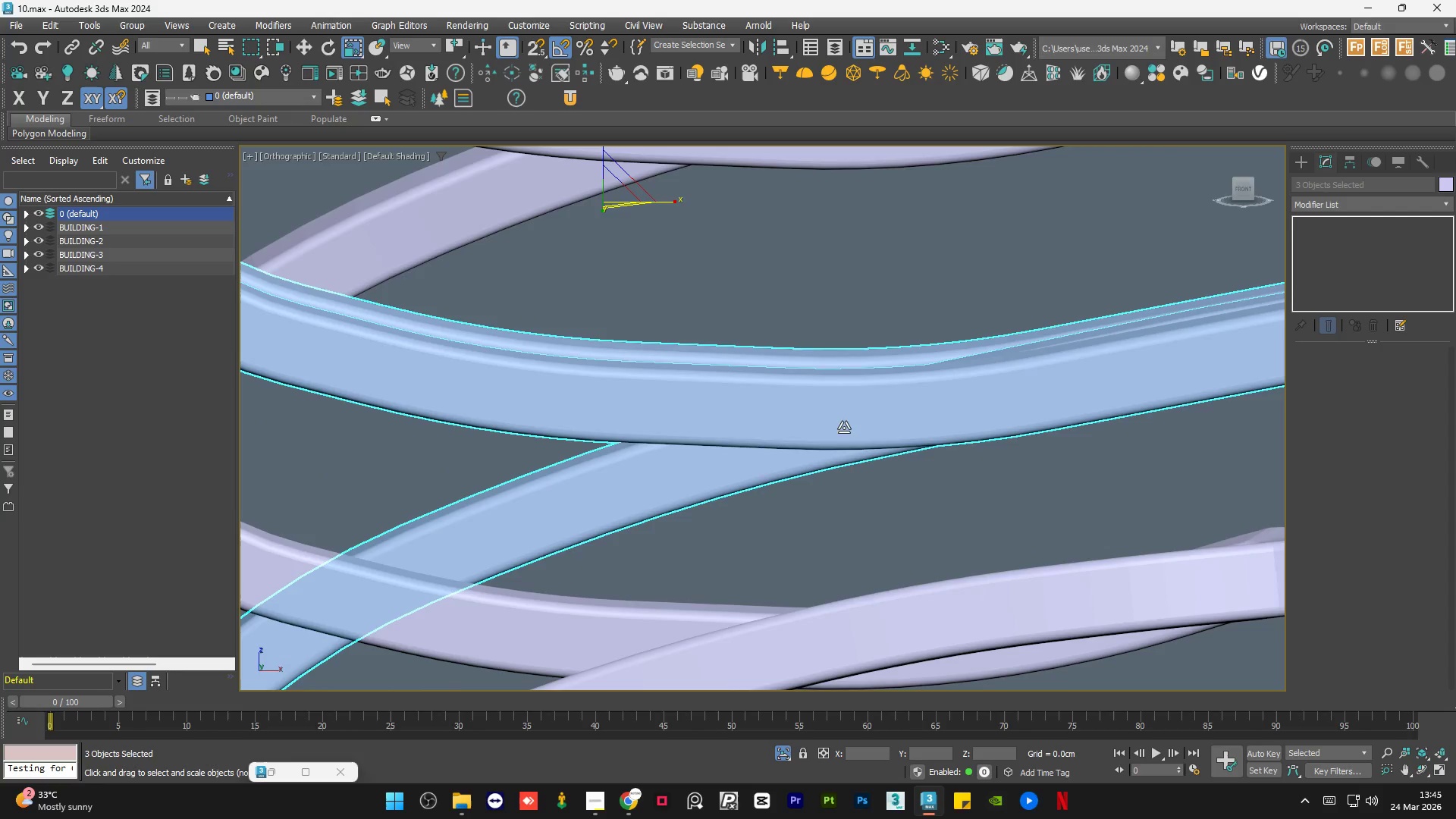 
scroll: coordinate [705, 422], scroll_direction: down, amount: 4.0
 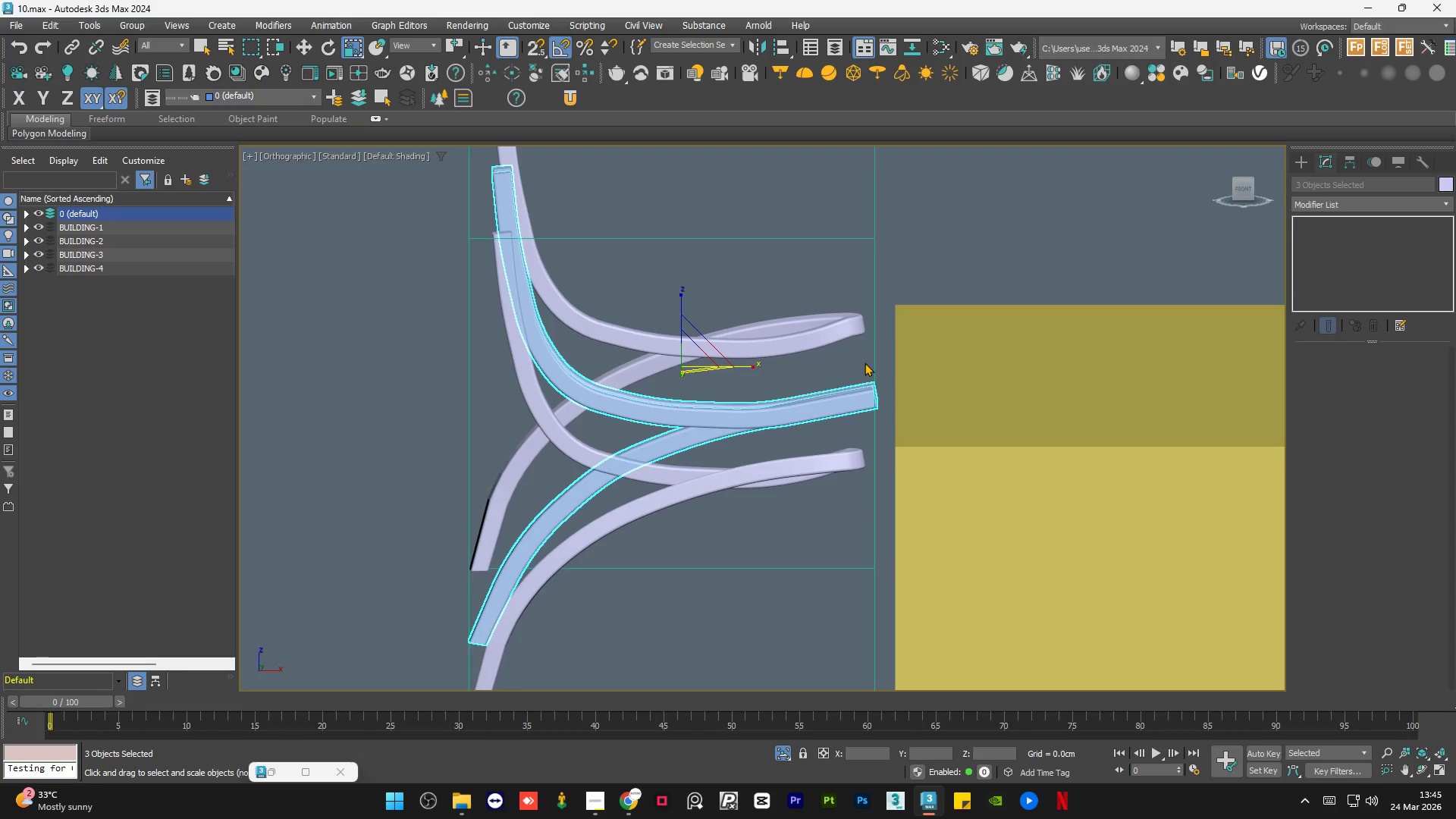 
scroll: coordinate [832, 408], scroll_direction: up, amount: 5.0
 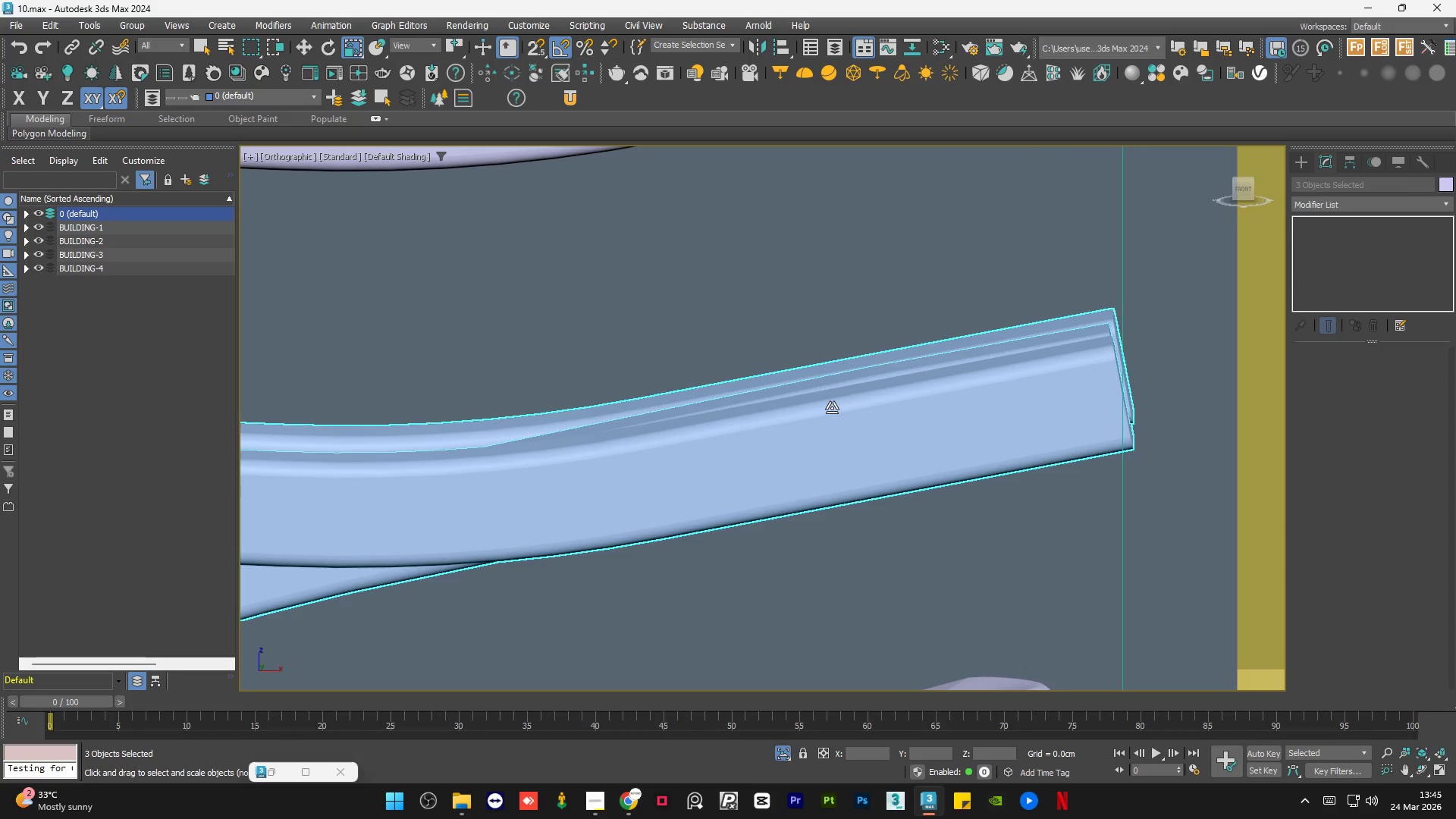 
hold_key(key=AltLeft, duration=0.86)
 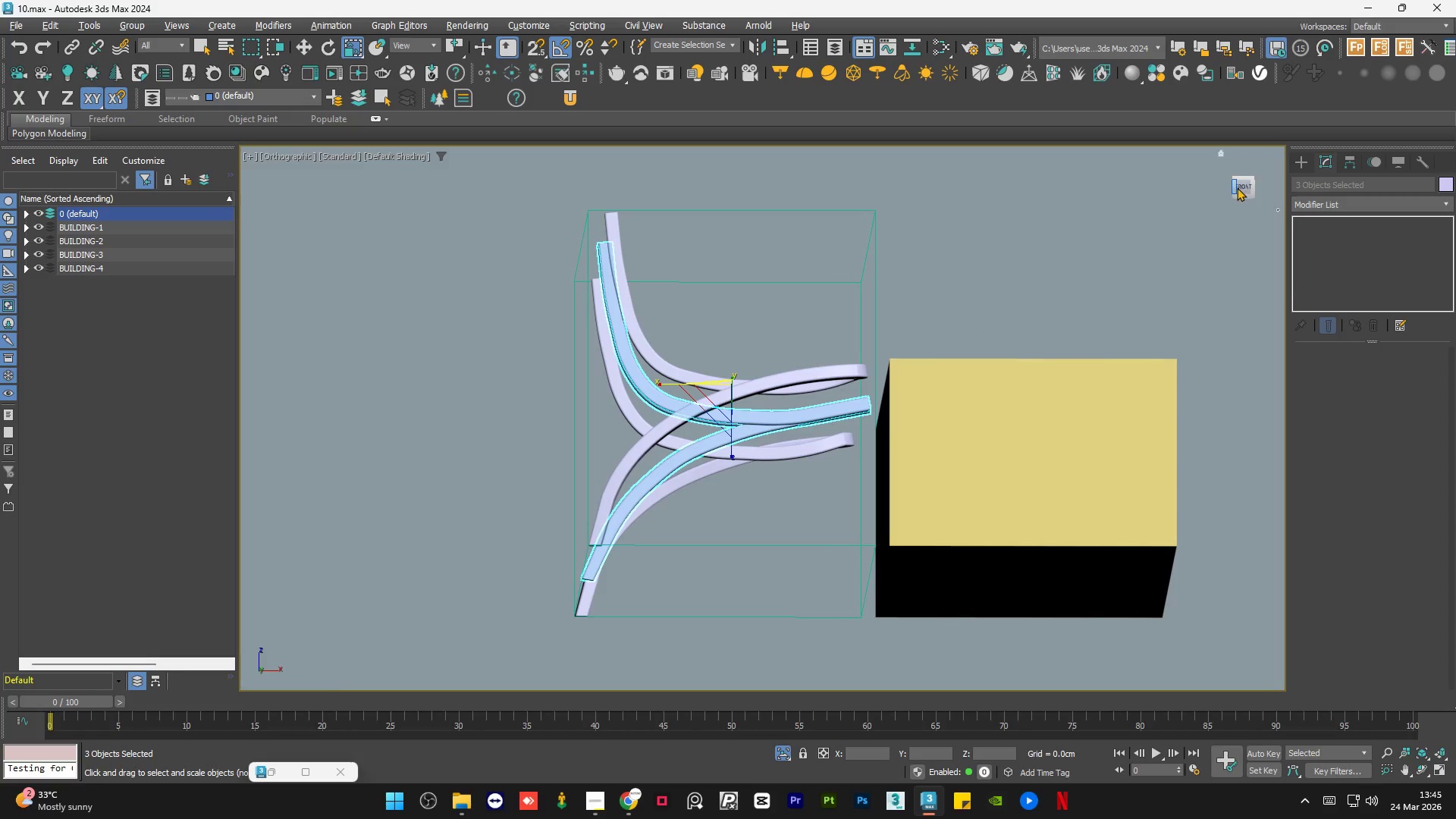 
scroll: coordinate [832, 408], scroll_direction: down, amount: 6.0
 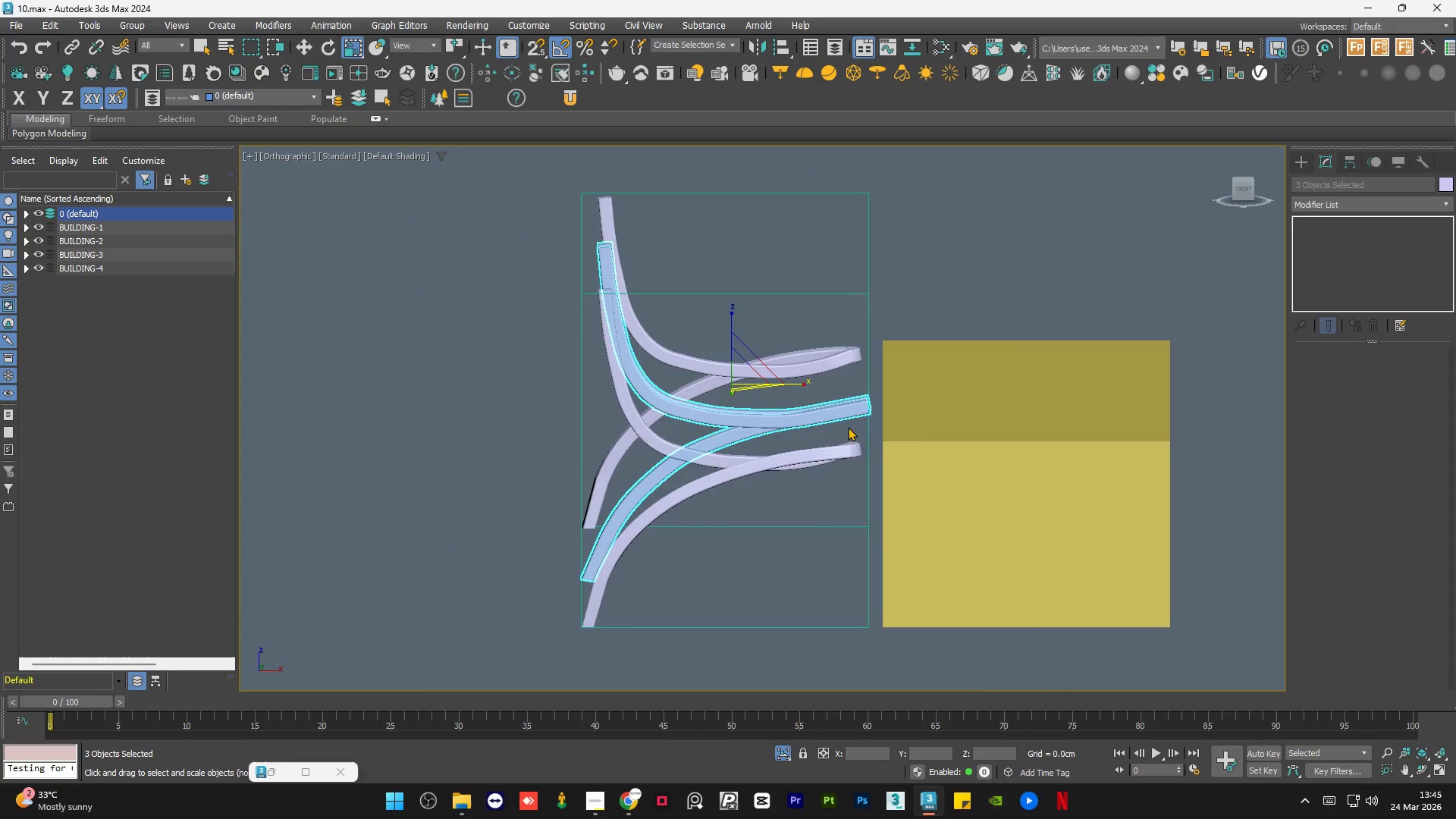 
left_click([1239, 187])
 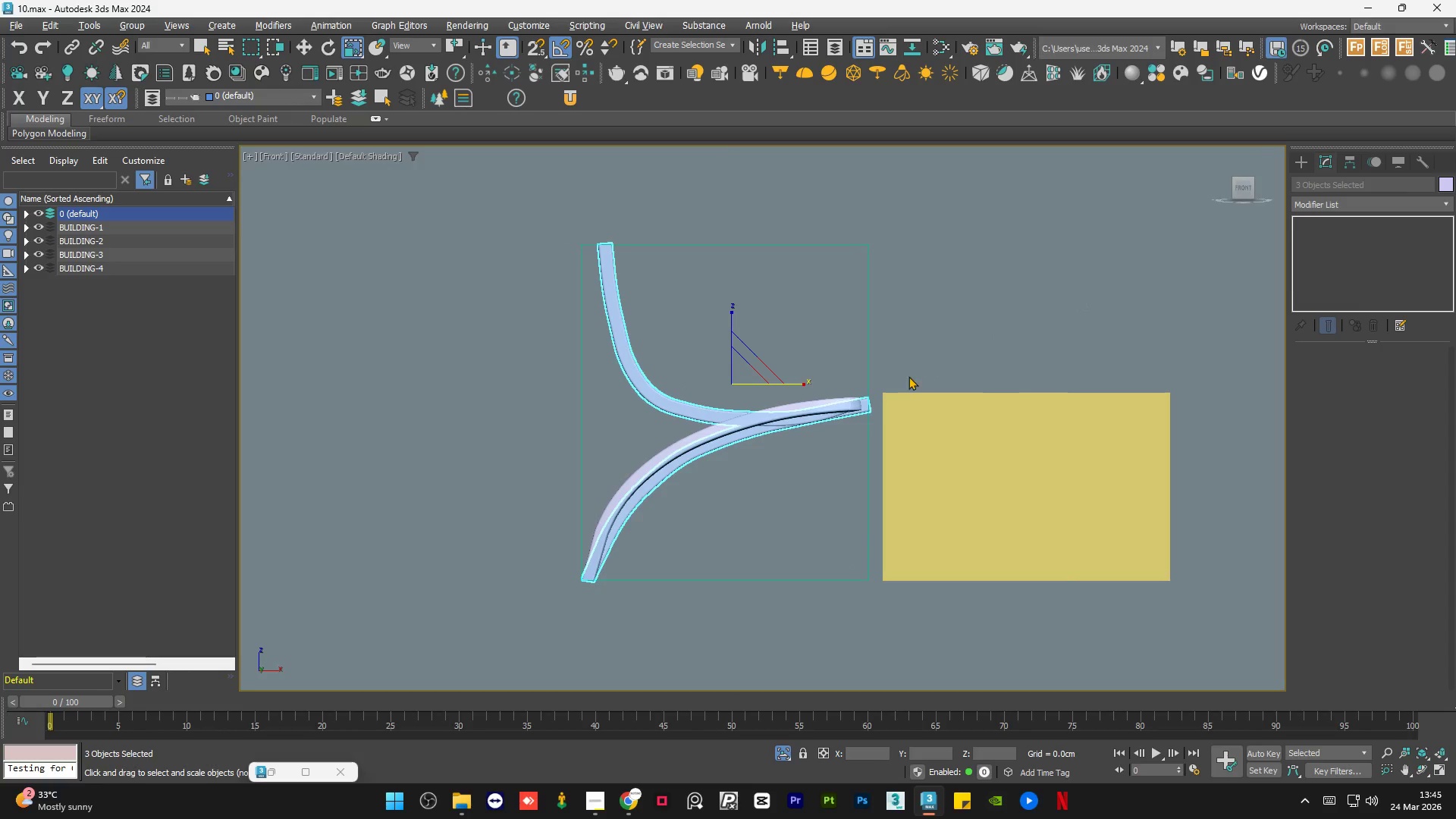 
scroll: coordinate [867, 410], scroll_direction: up, amount: 4.0
 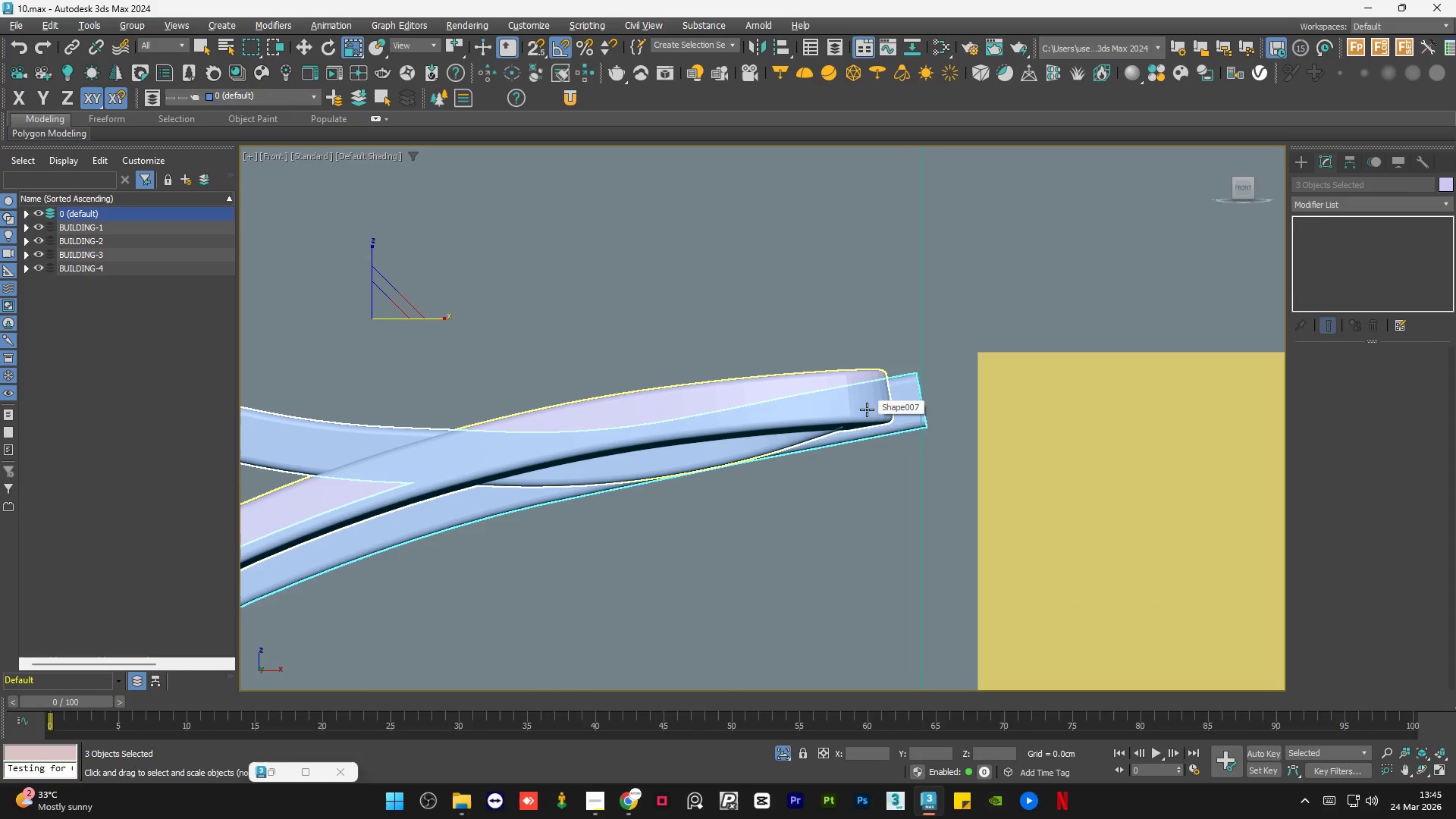 
scroll: coordinate [840, 450], scroll_direction: down, amount: 3.0
 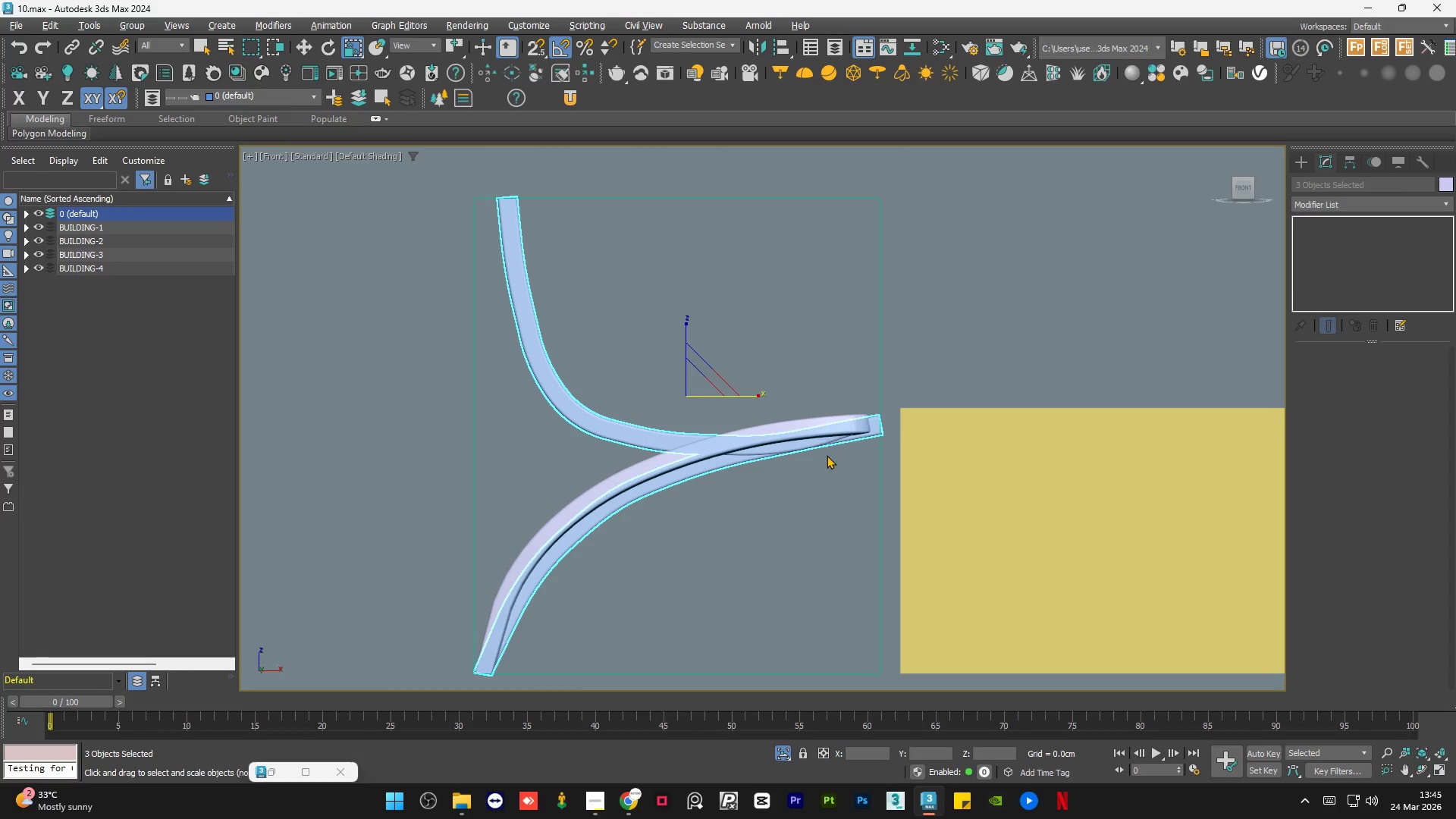 
hold_key(key=AltLeft, duration=0.41)
 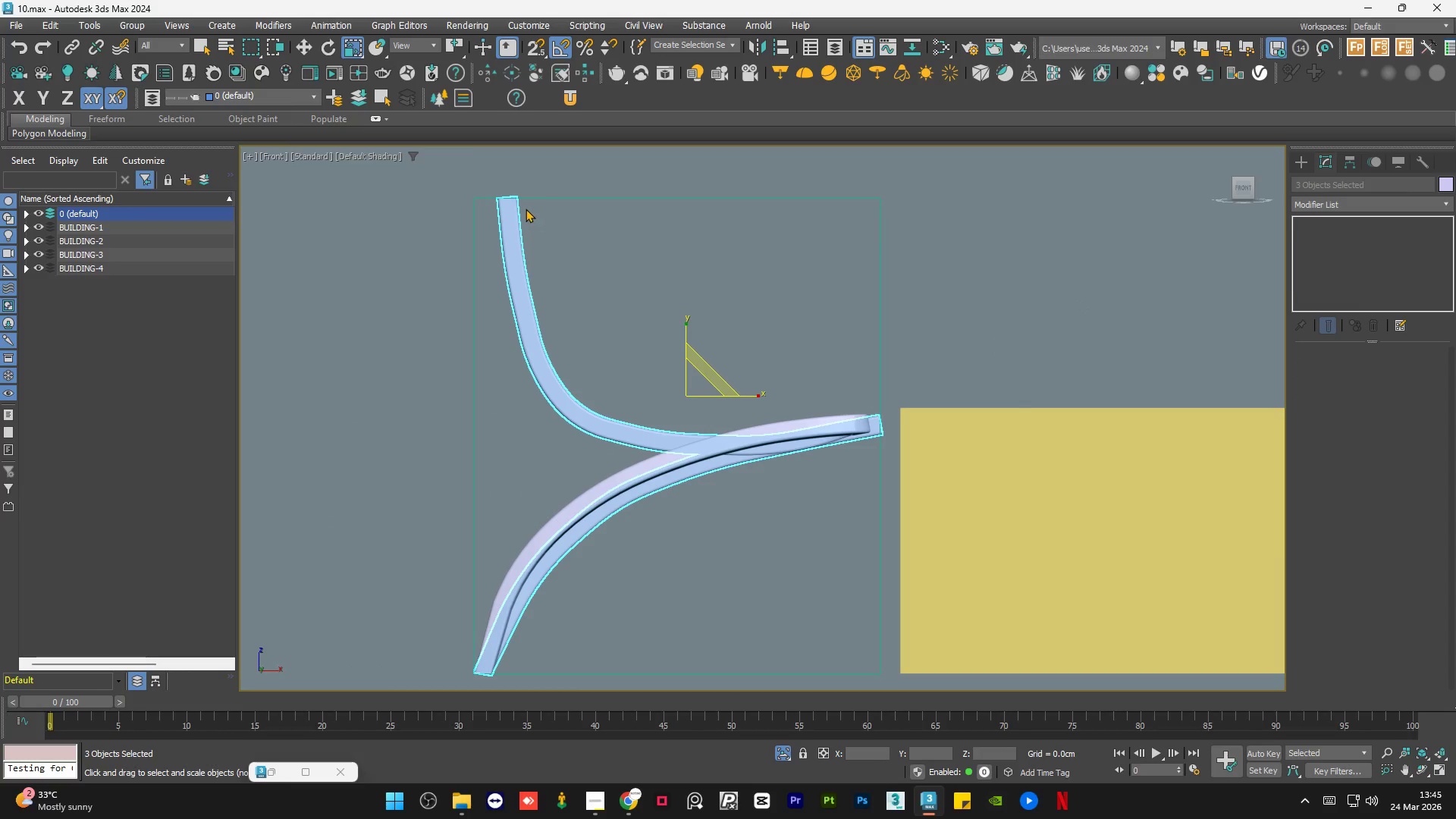 
scroll: coordinate [524, 187], scroll_direction: up, amount: 4.0
 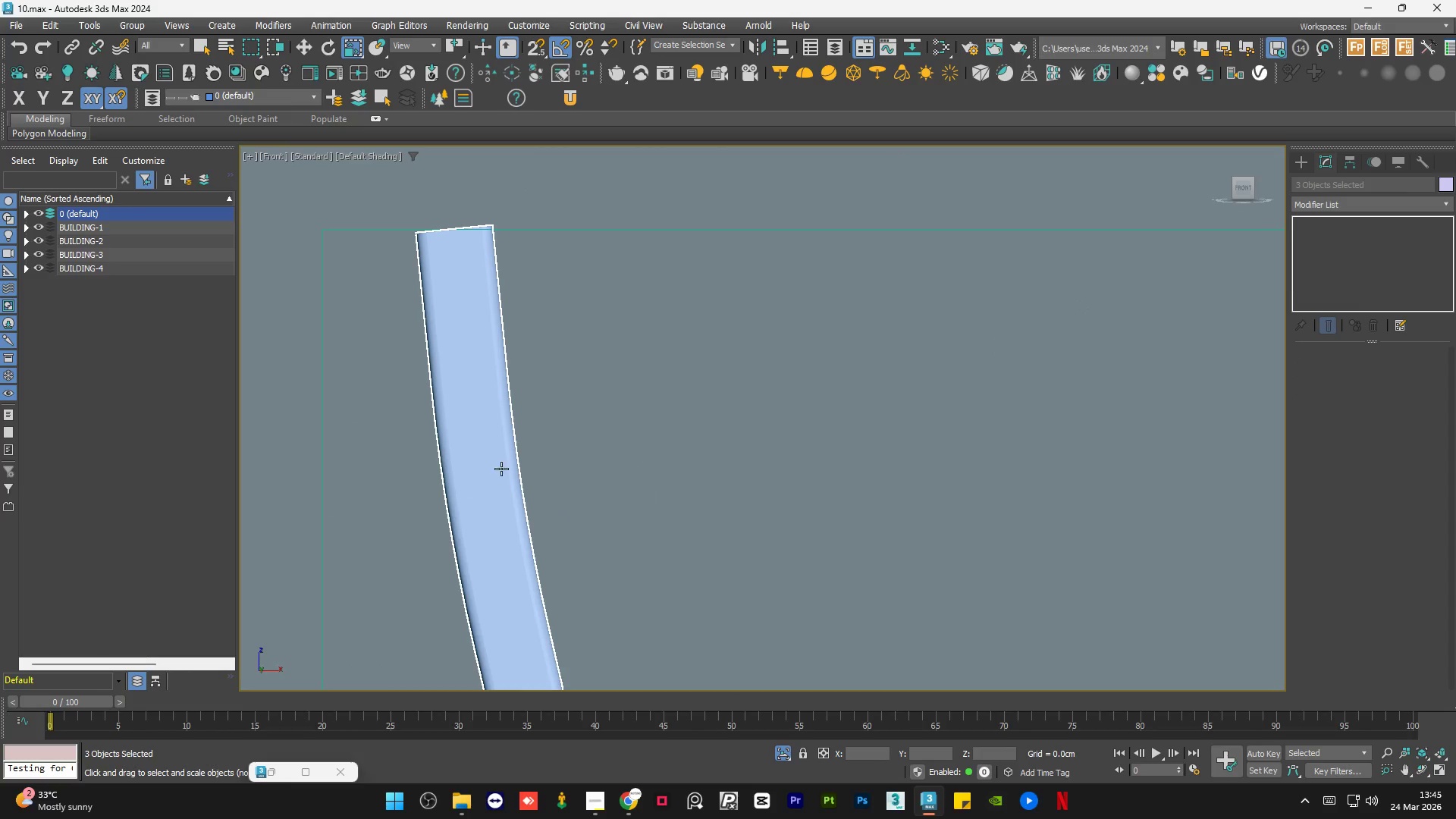 
wait(5.15)
 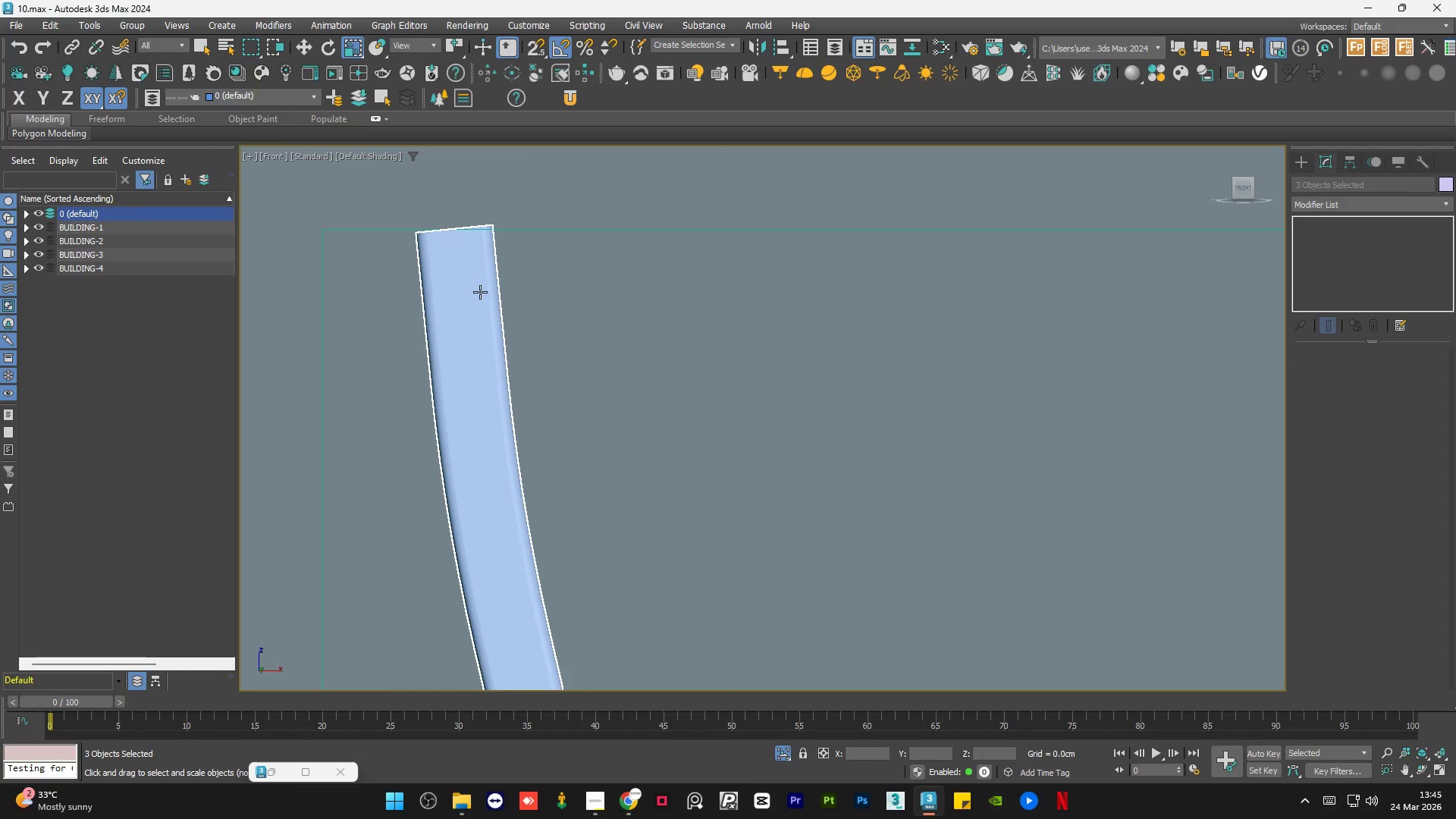 
scroll: coordinate [426, 401], scroll_direction: down, amount: 5.0
 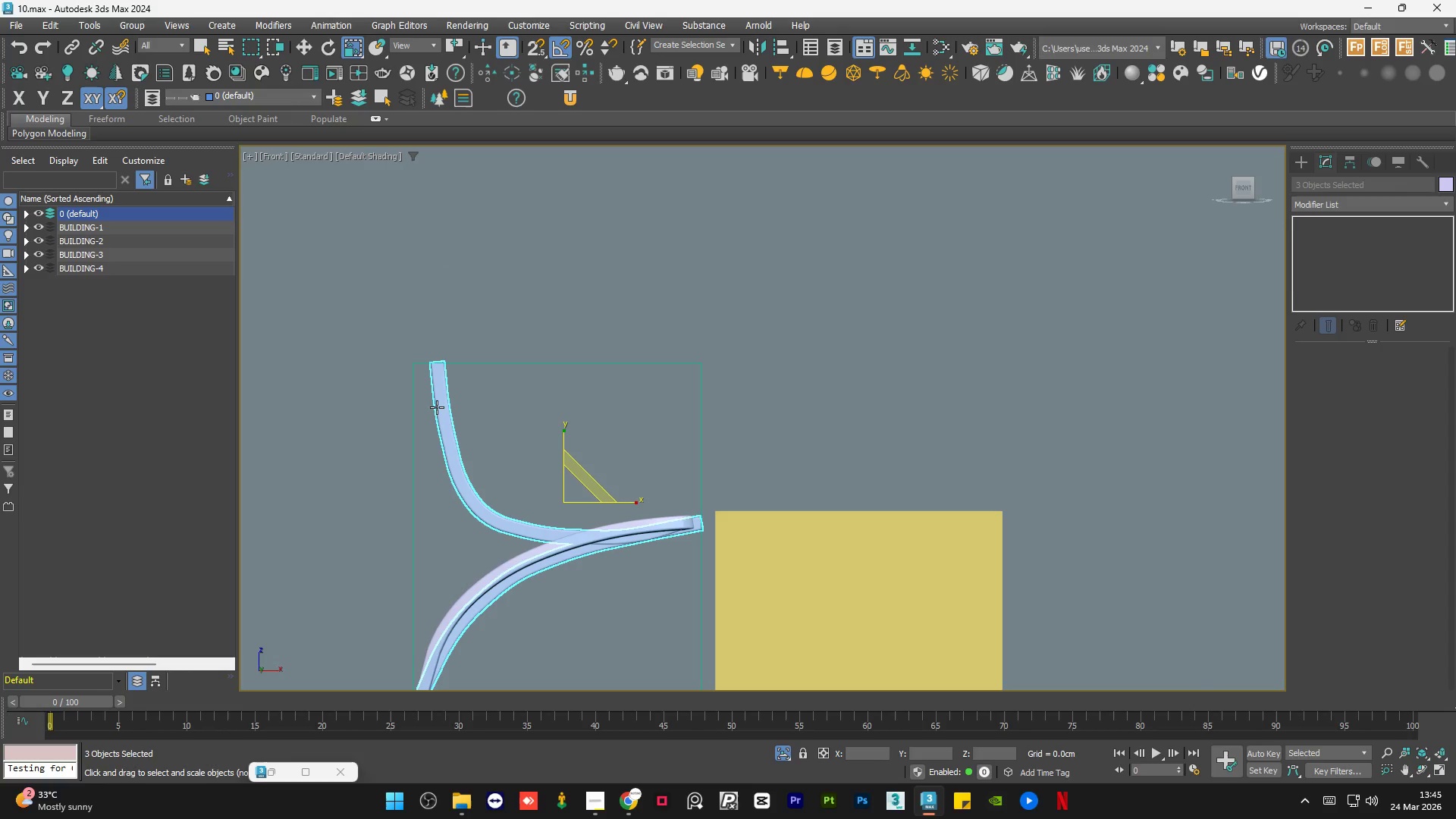 
hold_key(key=AltLeft, duration=0.98)
 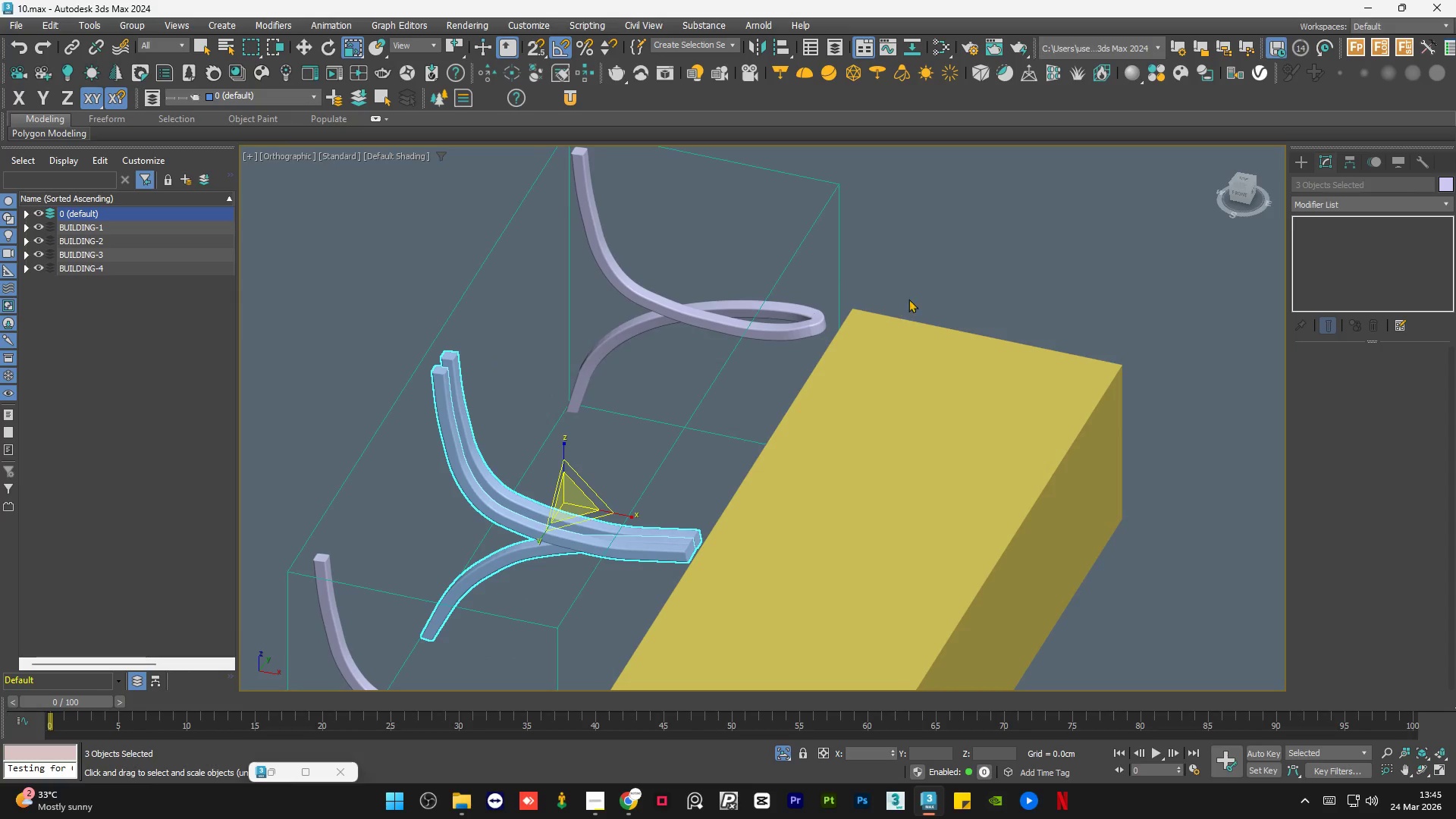 
left_click([928, 286])
 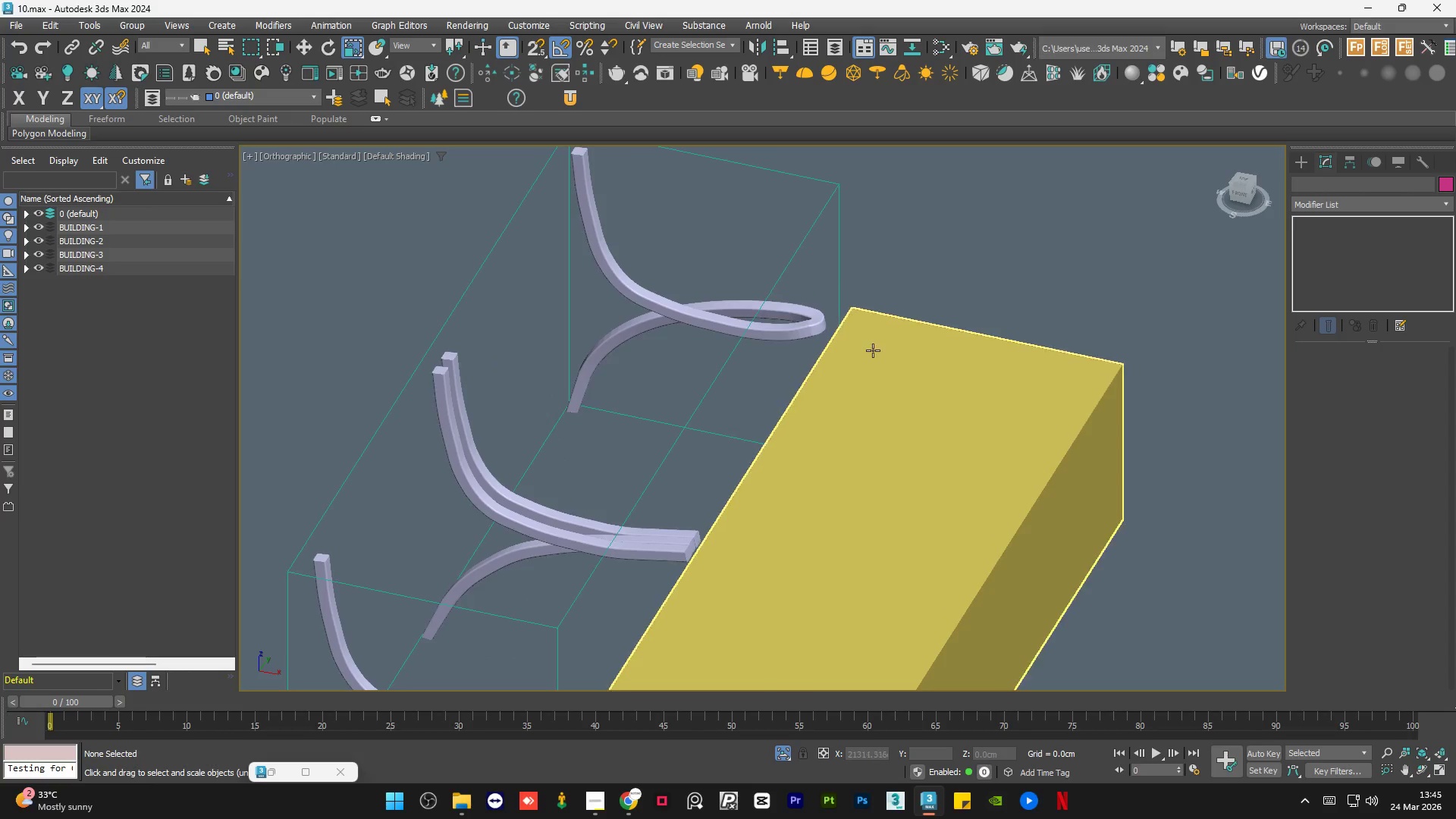 
hold_key(key=AltLeft, duration=0.98)
 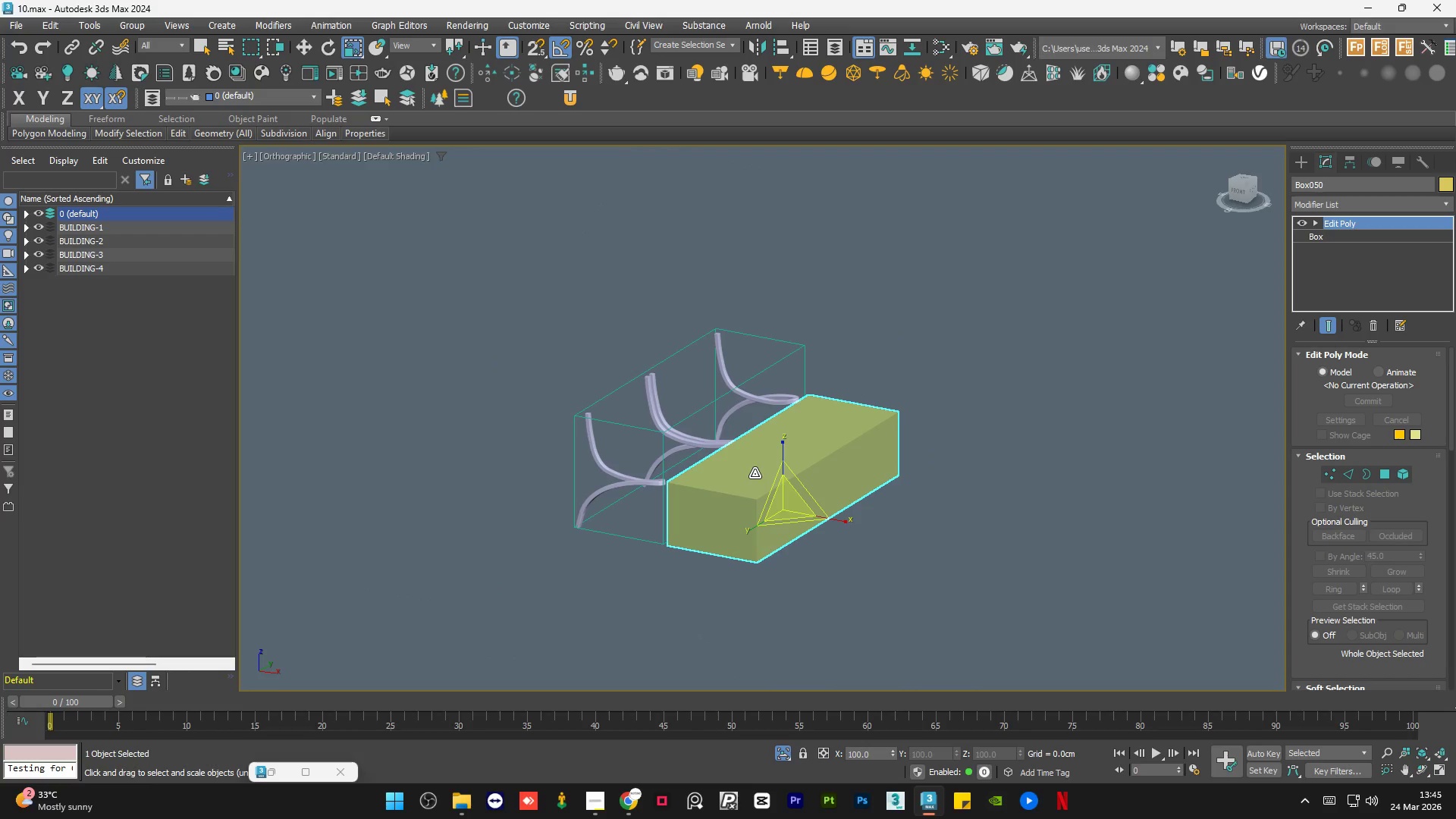 
scroll: coordinate [768, 451], scroll_direction: down, amount: 3.0
 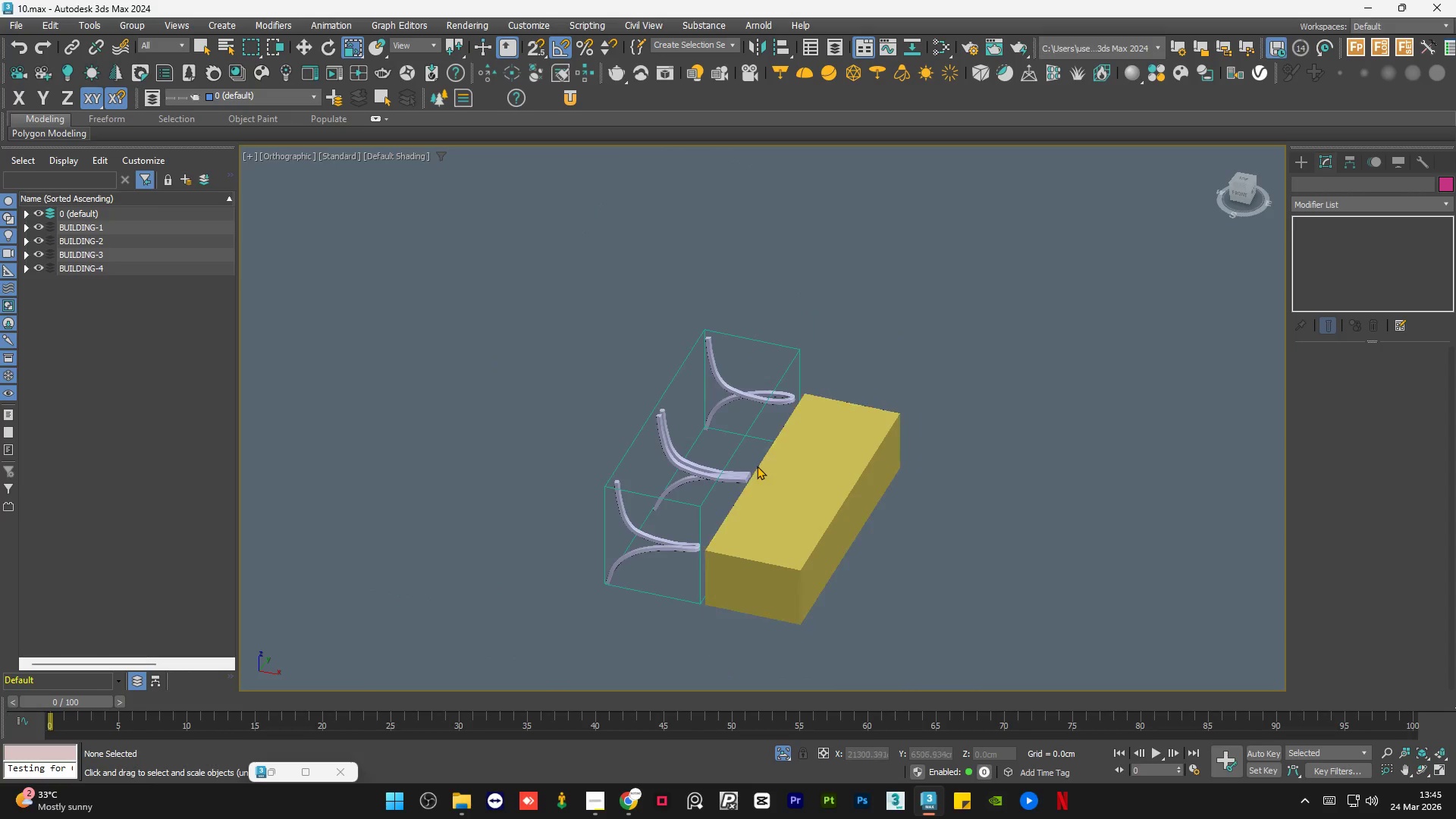 
hold_key(key=AltLeft, duration=18.2)
left_click([755, 473])
 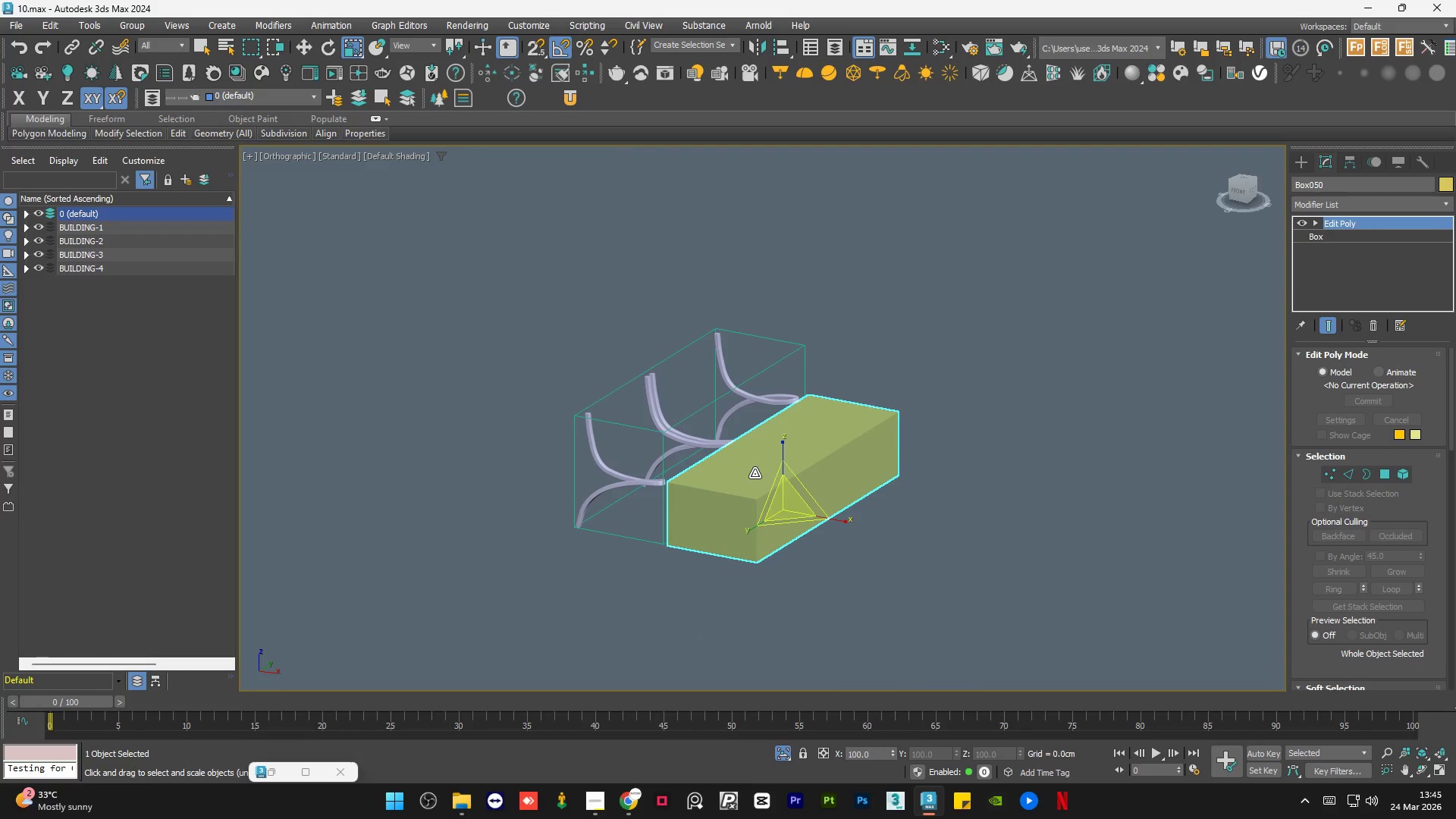 
key(Delete)
 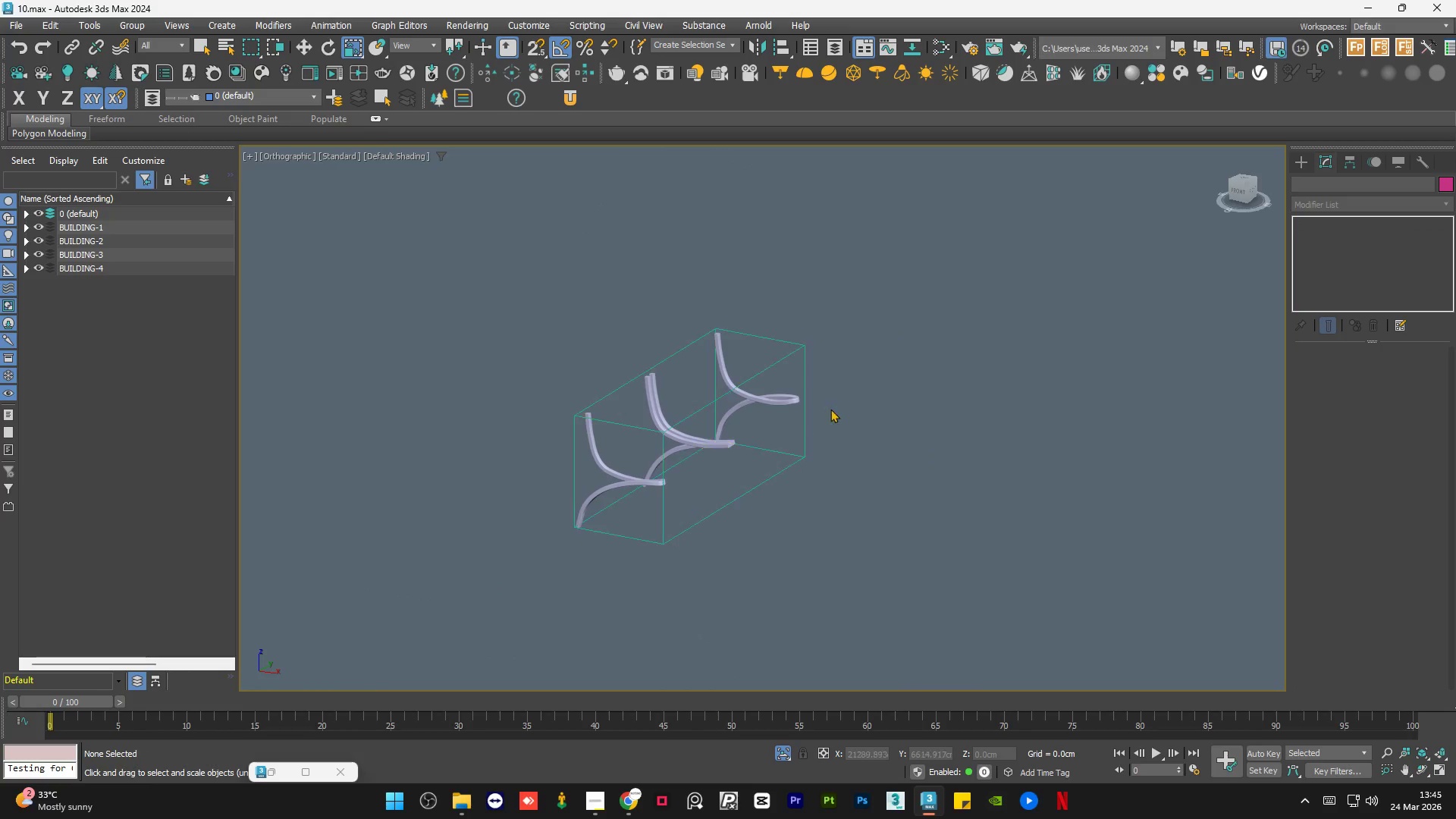 
left_click([850, 405])
 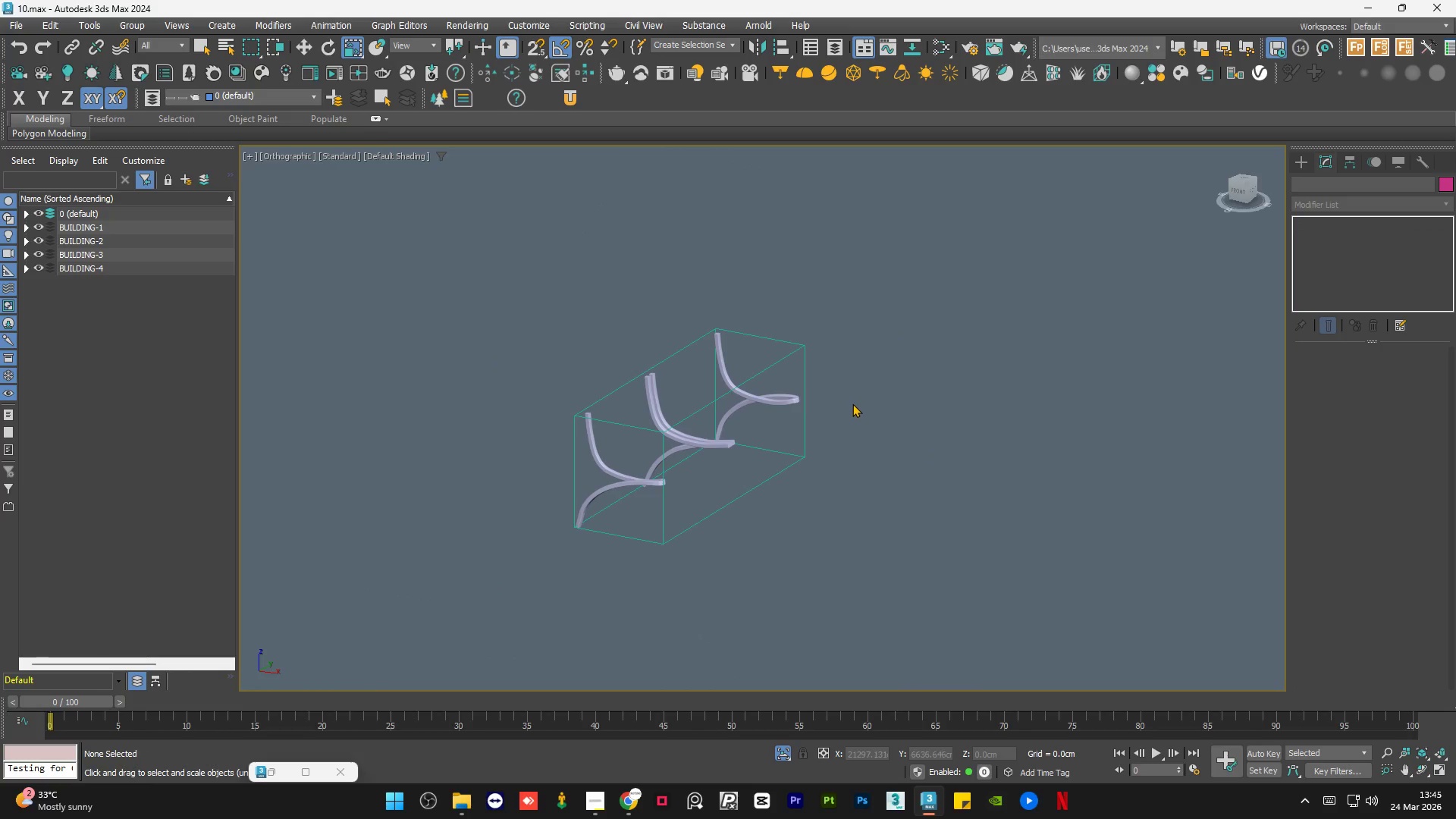 
key(Control+S)
 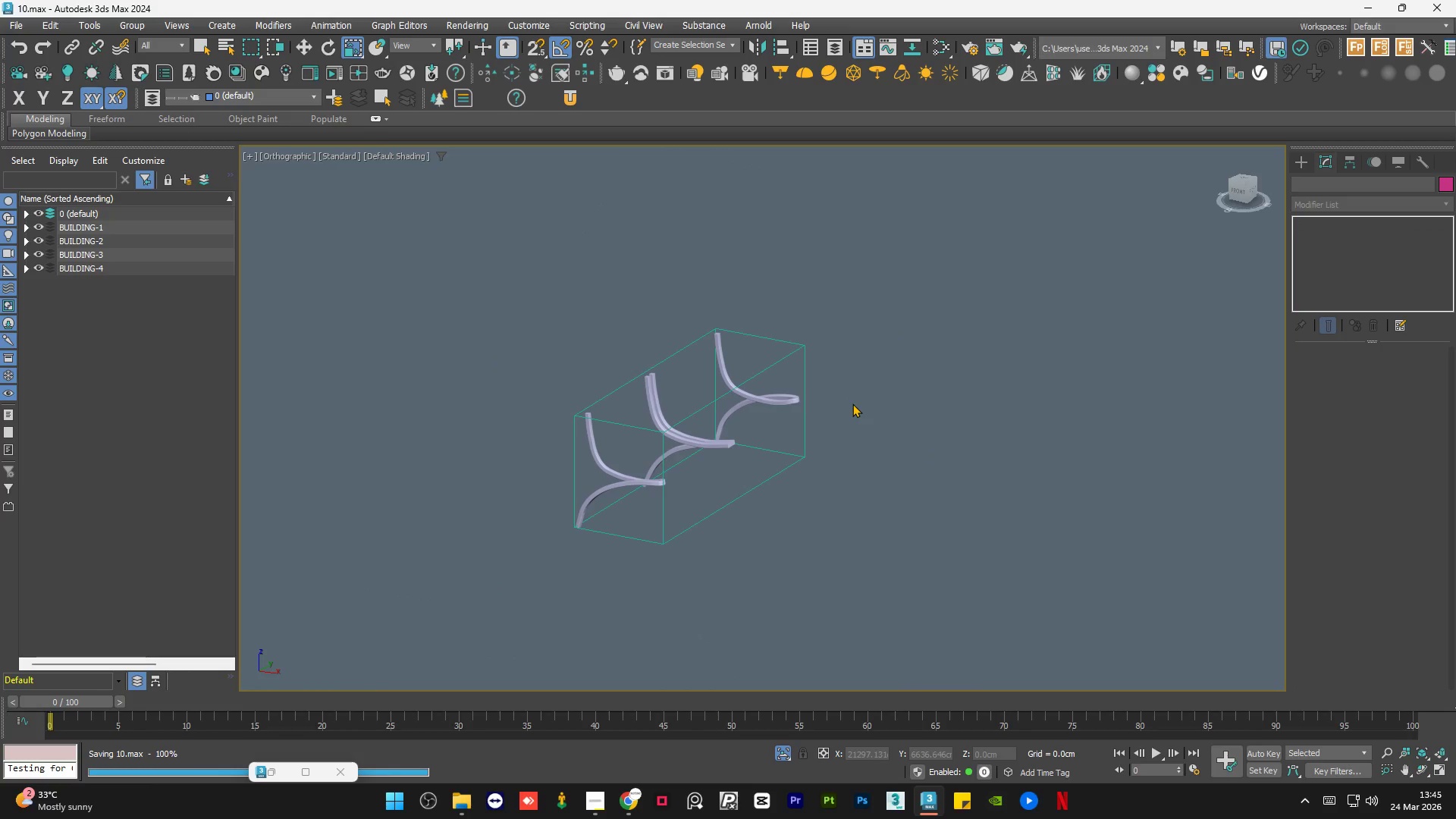 
scroll: coordinate [723, 419], scroll_direction: up, amount: 4.0
 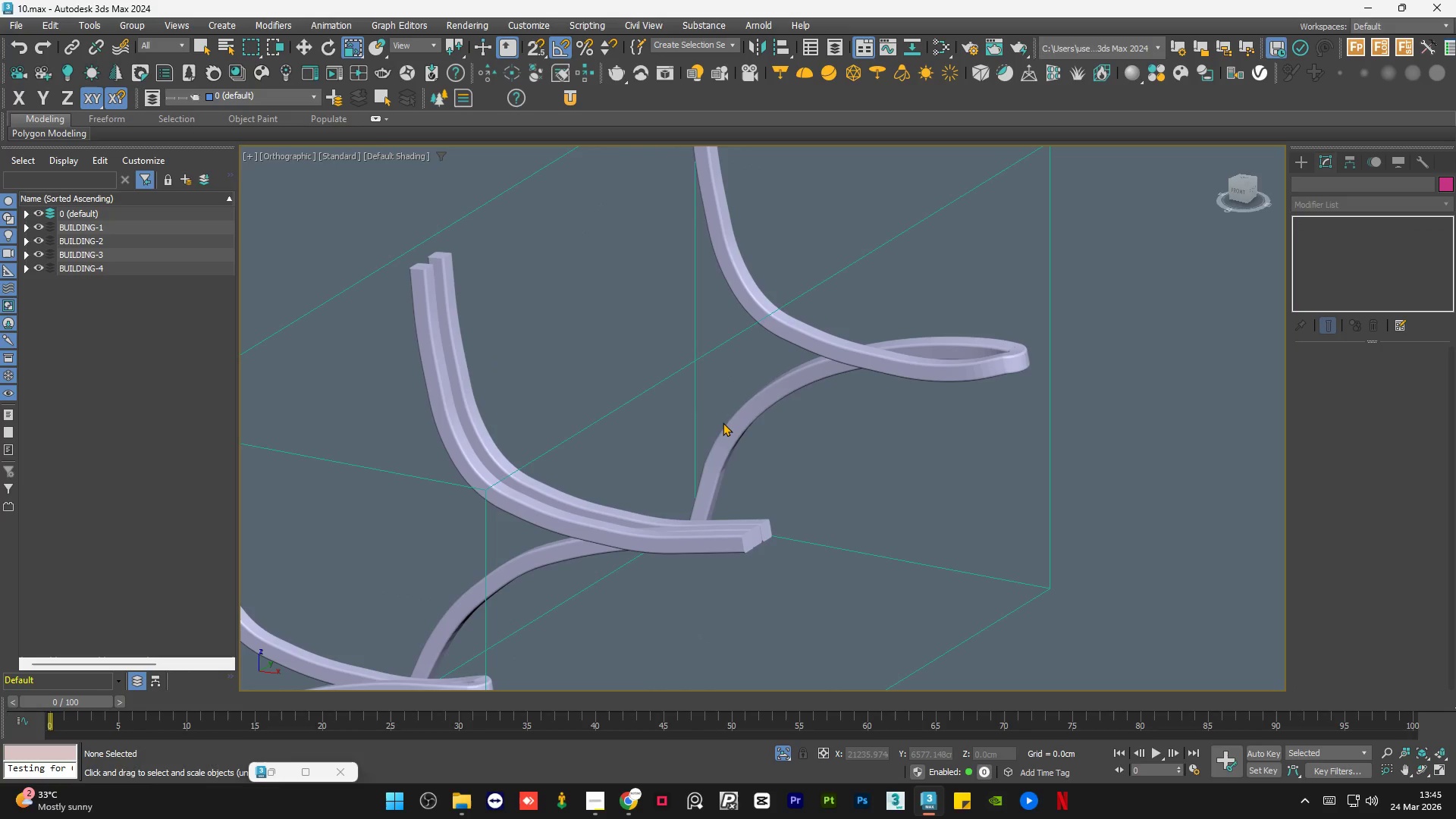 
scroll: coordinate [723, 422], scroll_direction: down, amount: 2.0
 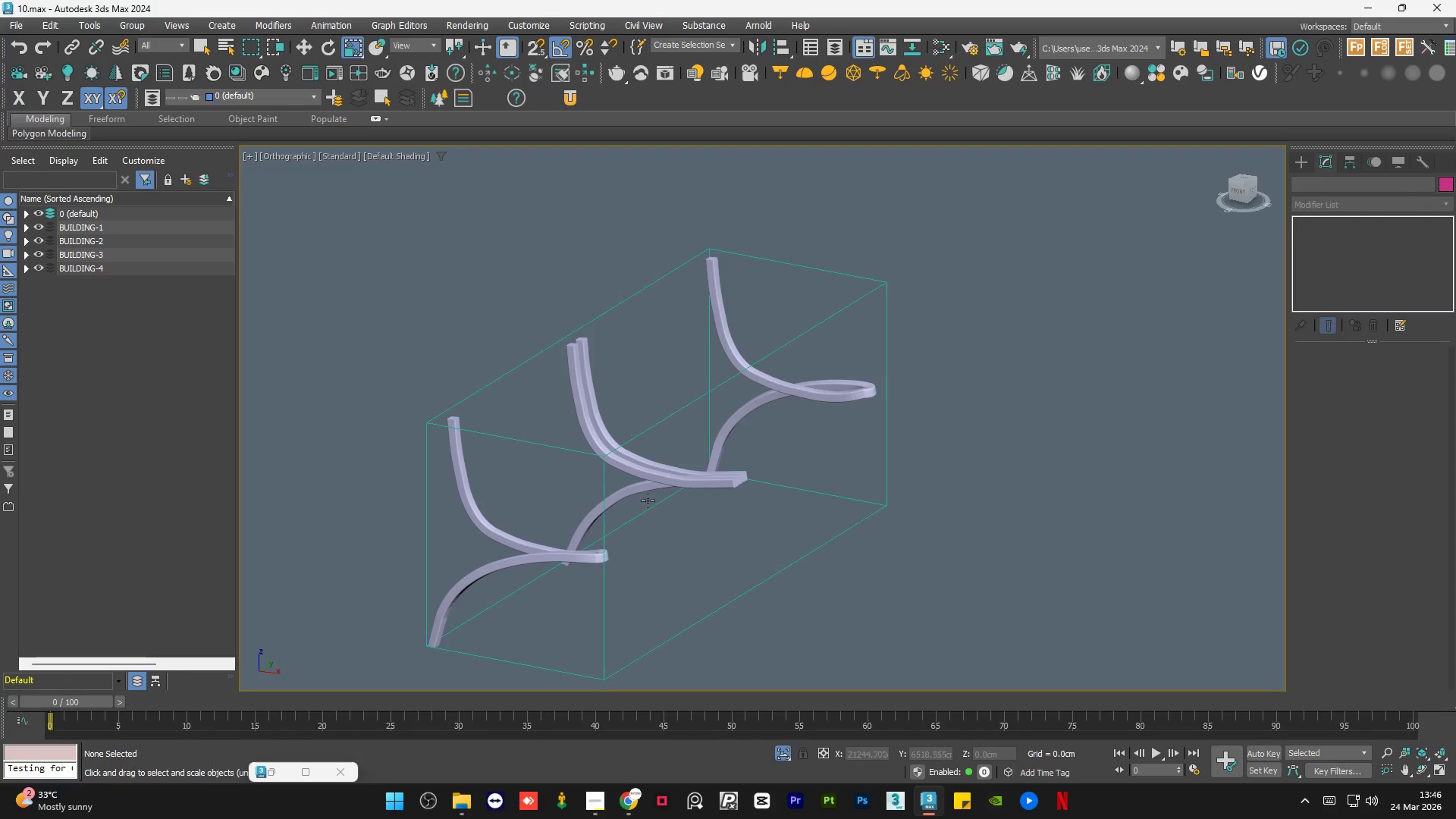 
scroll: coordinate [575, 524], scroll_direction: up, amount: 7.0
 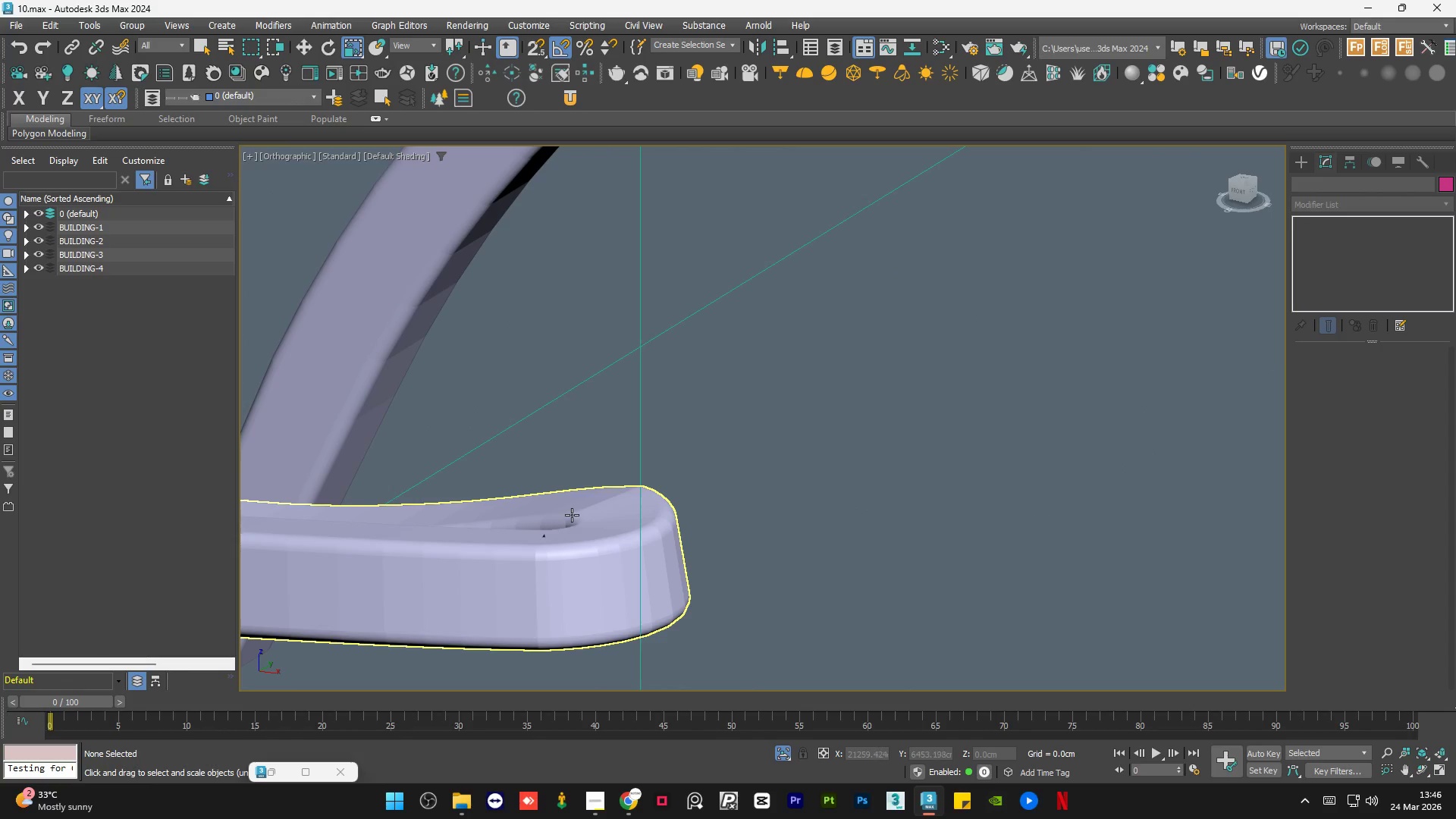 
scroll: coordinate [553, 519], scroll_direction: down, amount: 6.0
 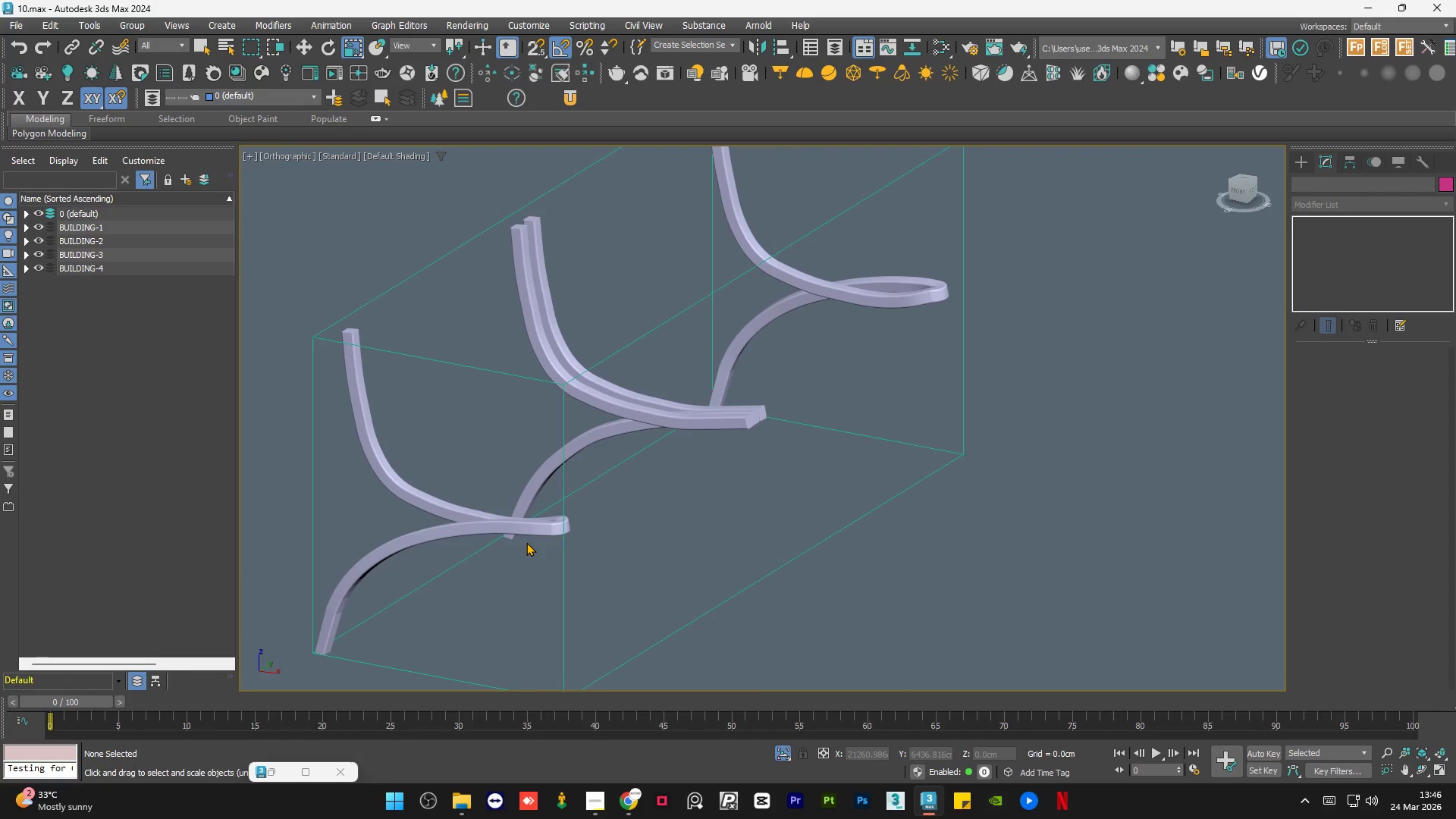 
scroll: coordinate [717, 459], scroll_direction: up, amount: 9.0
 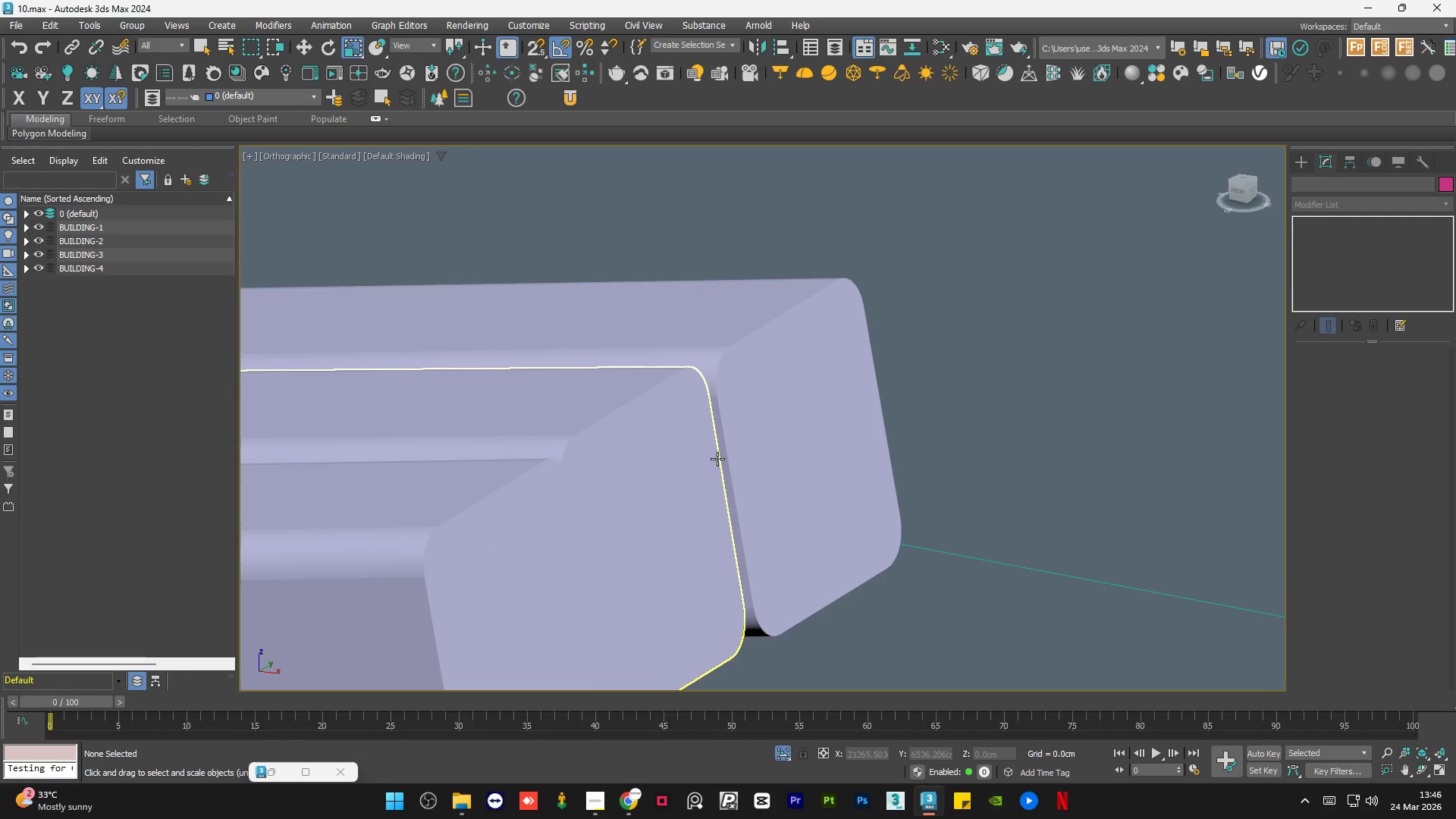 
scroll: coordinate [689, 475], scroll_direction: down, amount: 9.0
 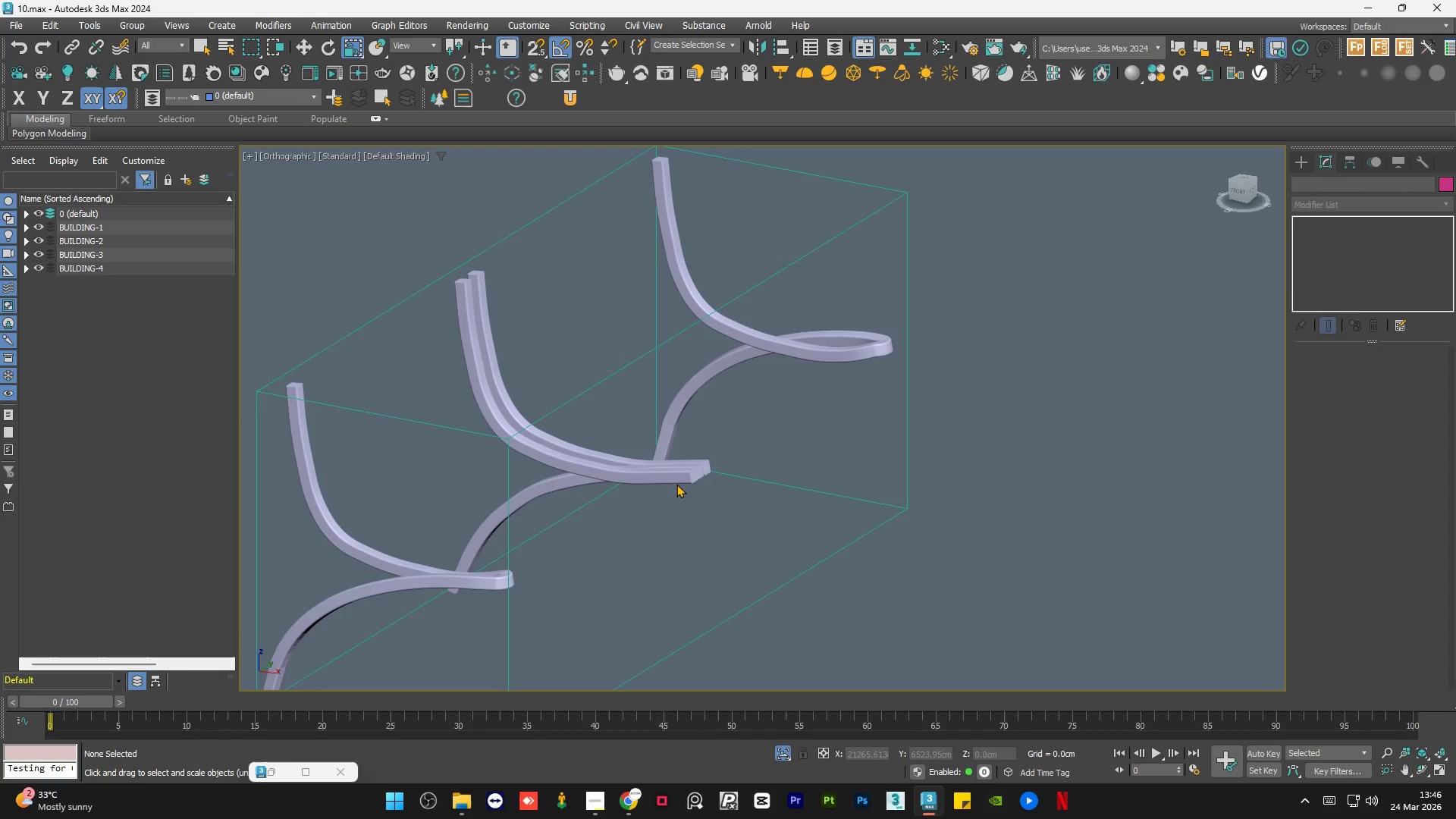 
hold_key(key=AltLeft, duration=1.09)
 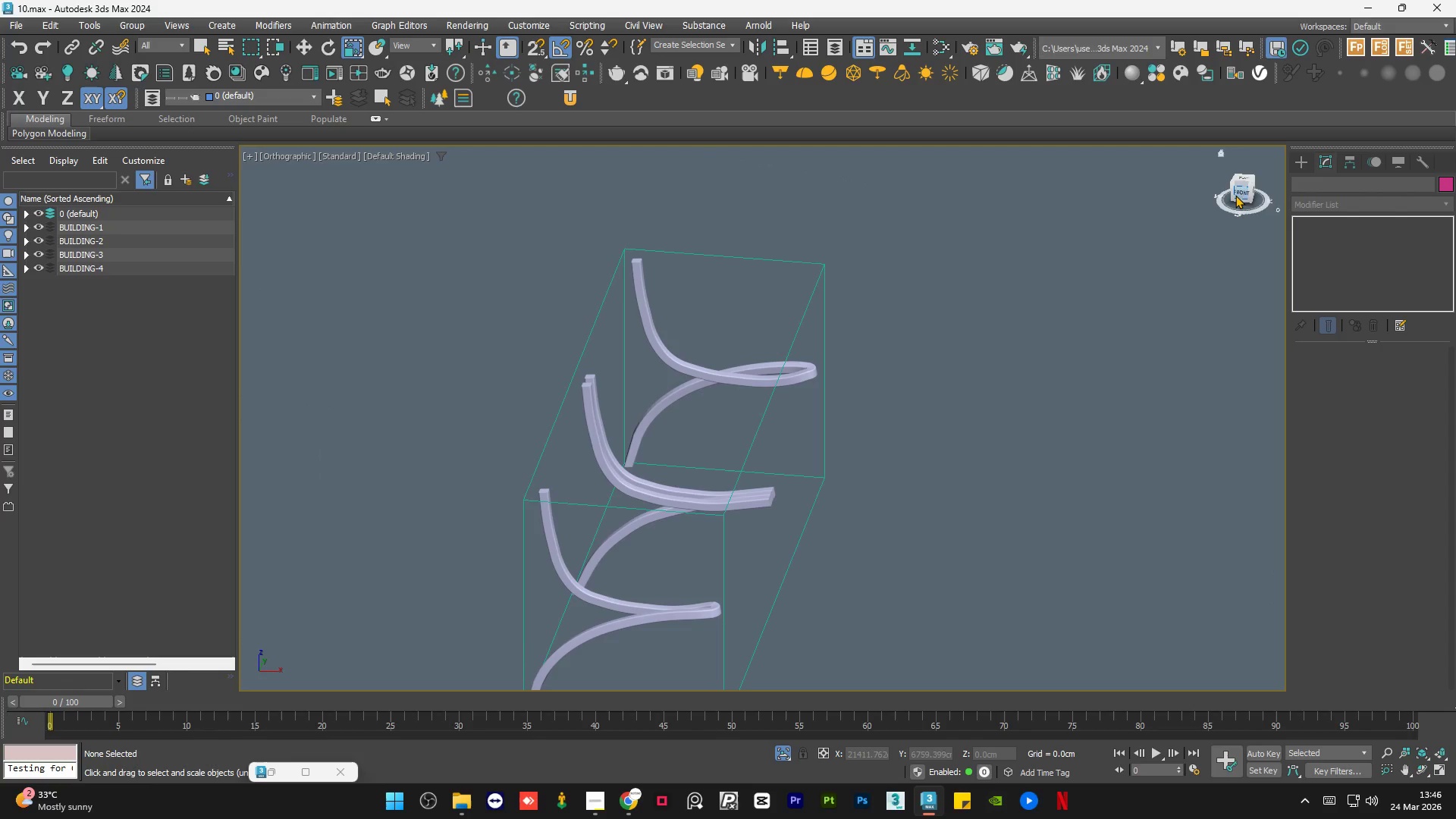 
scroll: coordinate [672, 491], scroll_direction: down, amount: 1.0
 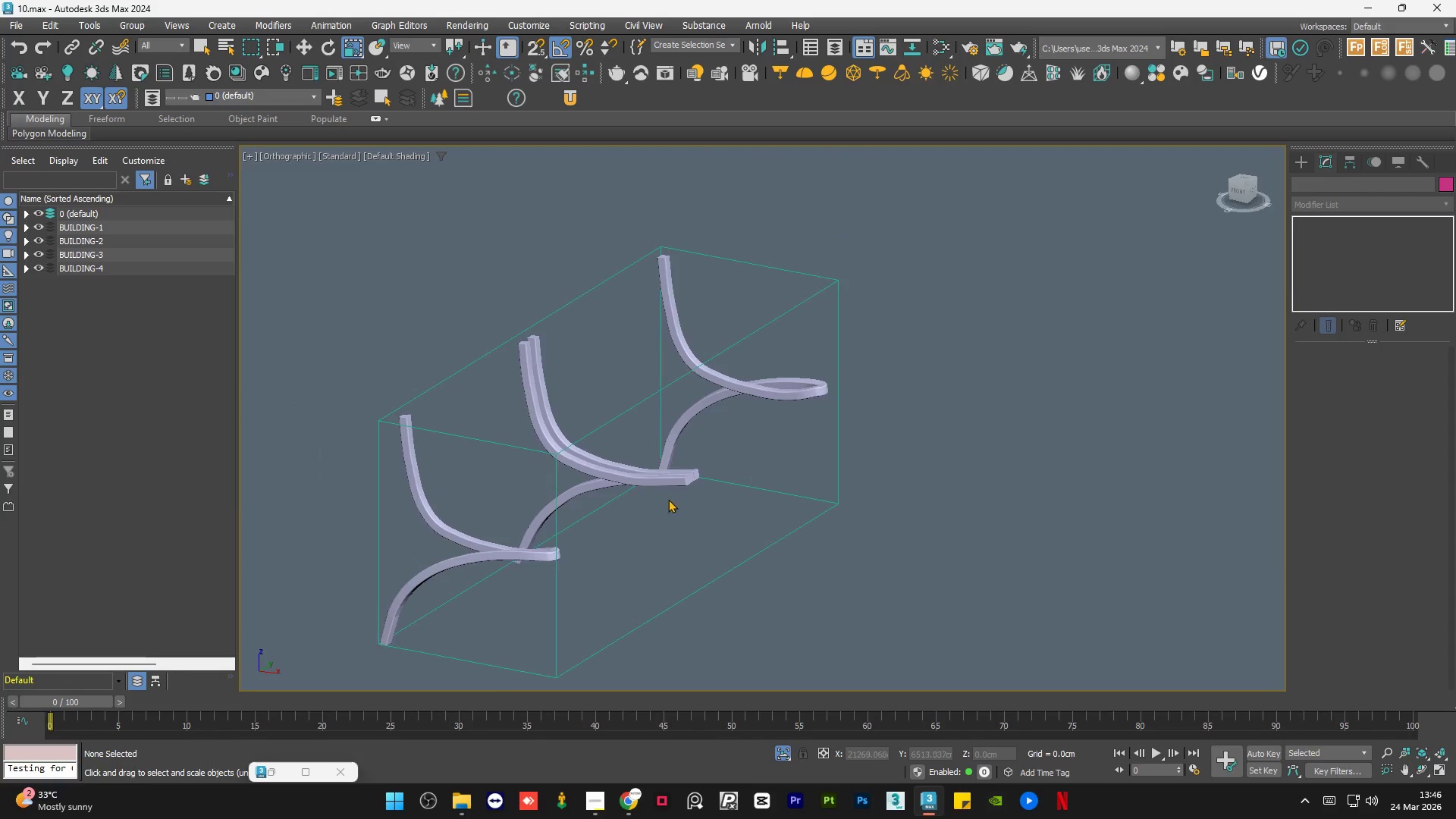 
left_click([1243, 190])
 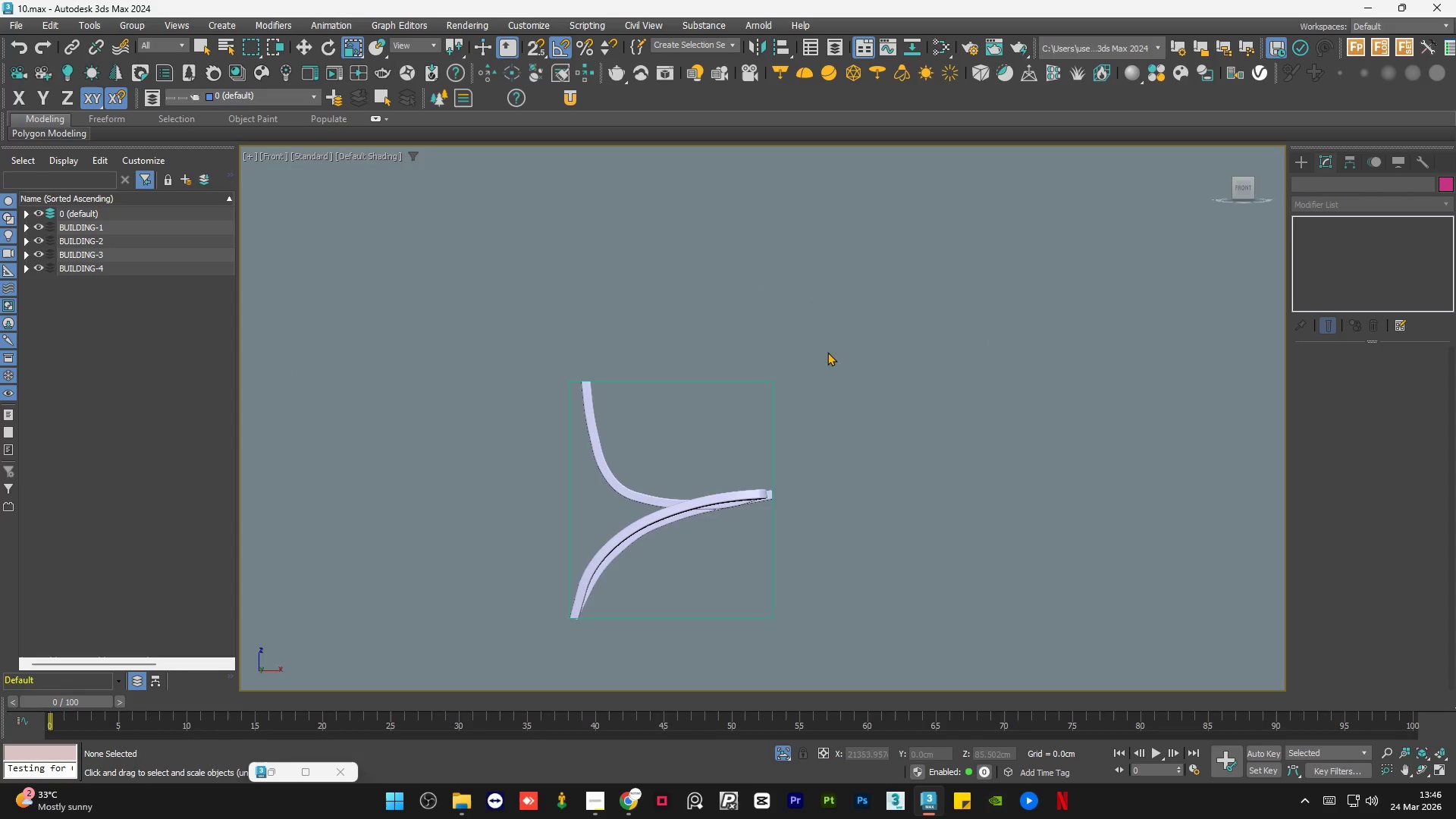 
scroll: coordinate [576, 635], scroll_direction: up, amount: 5.0
 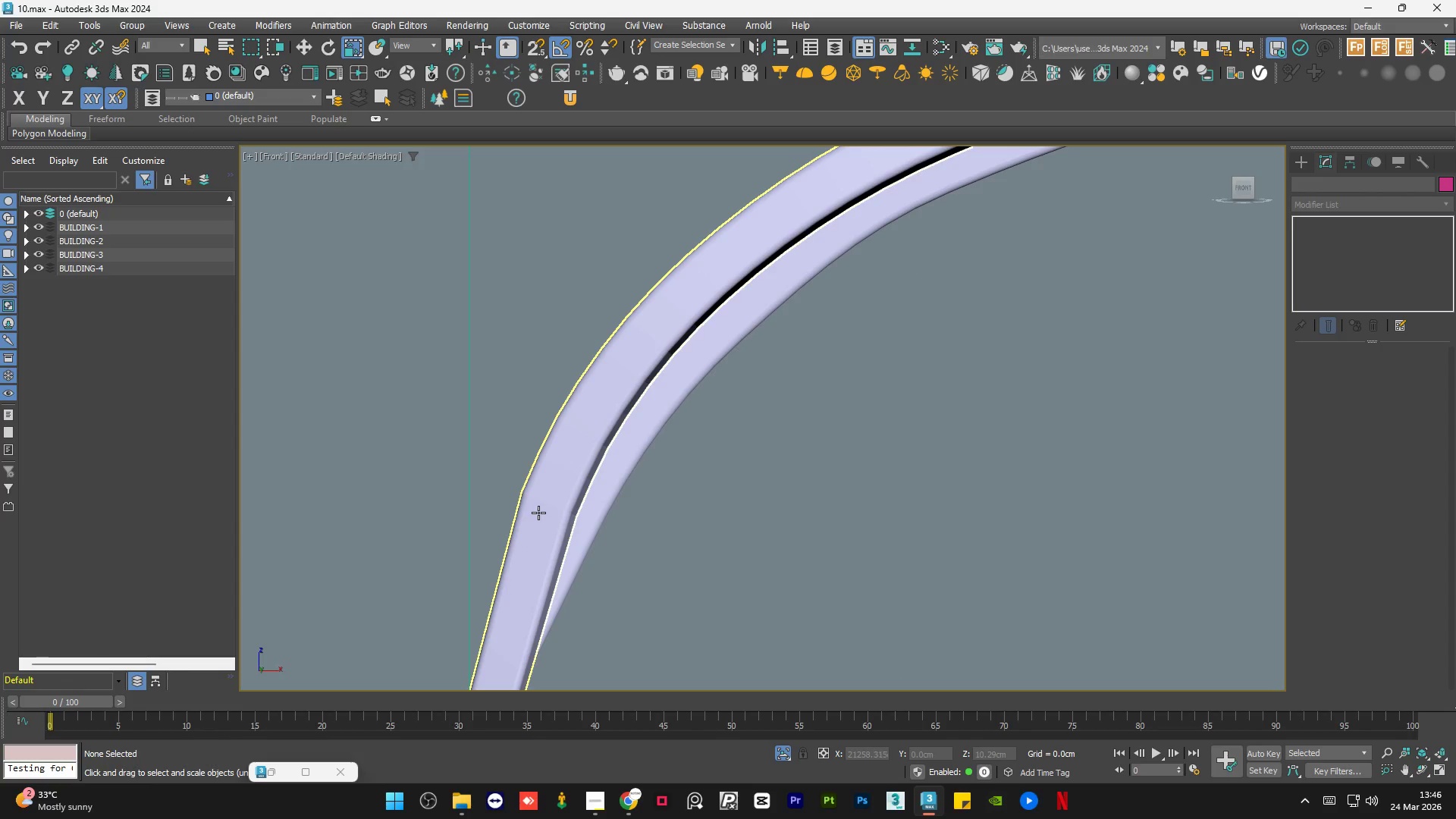 
scroll: coordinate [538, 513], scroll_direction: down, amount: 1.0
 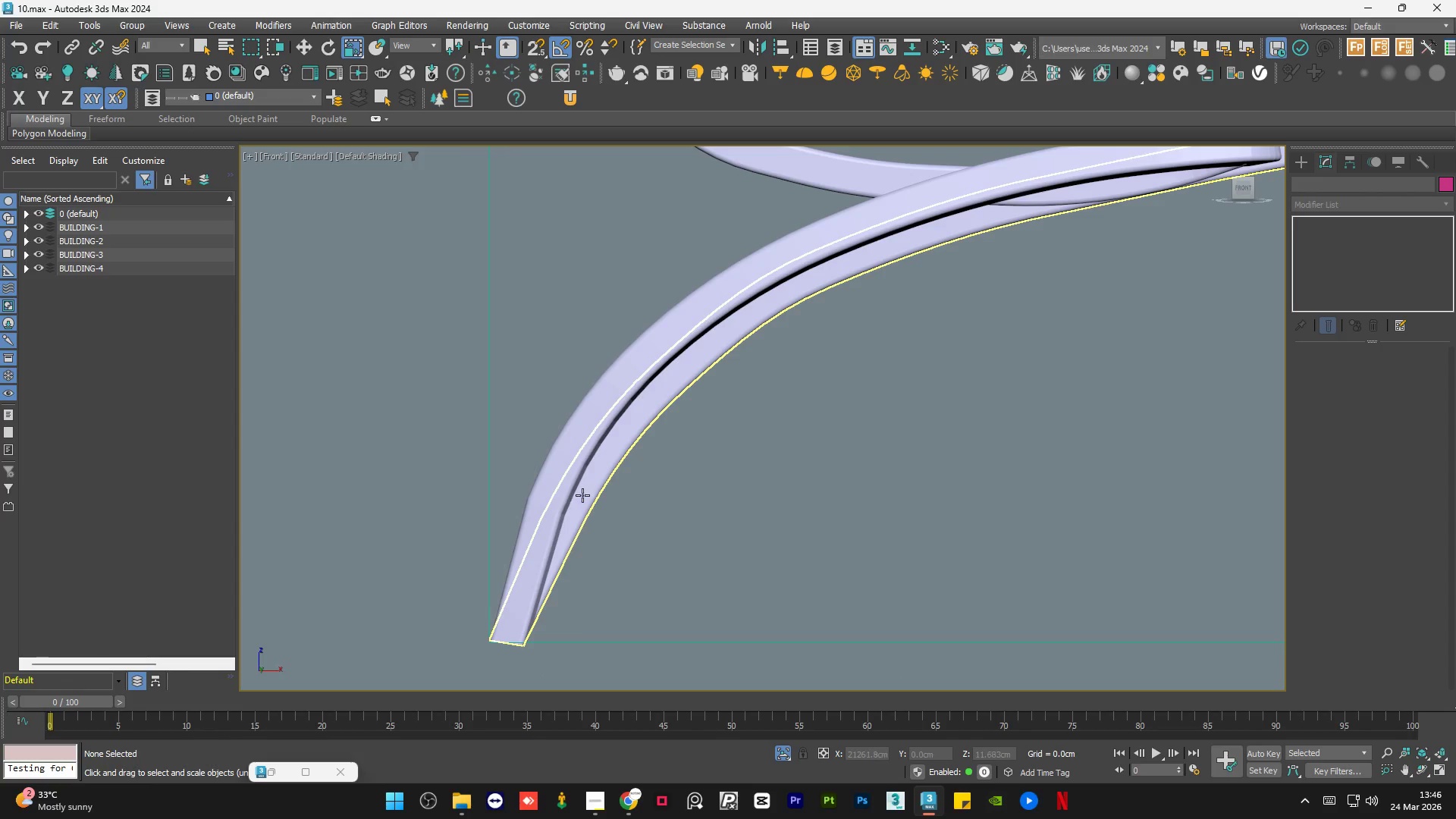 
left_click([582, 495])
 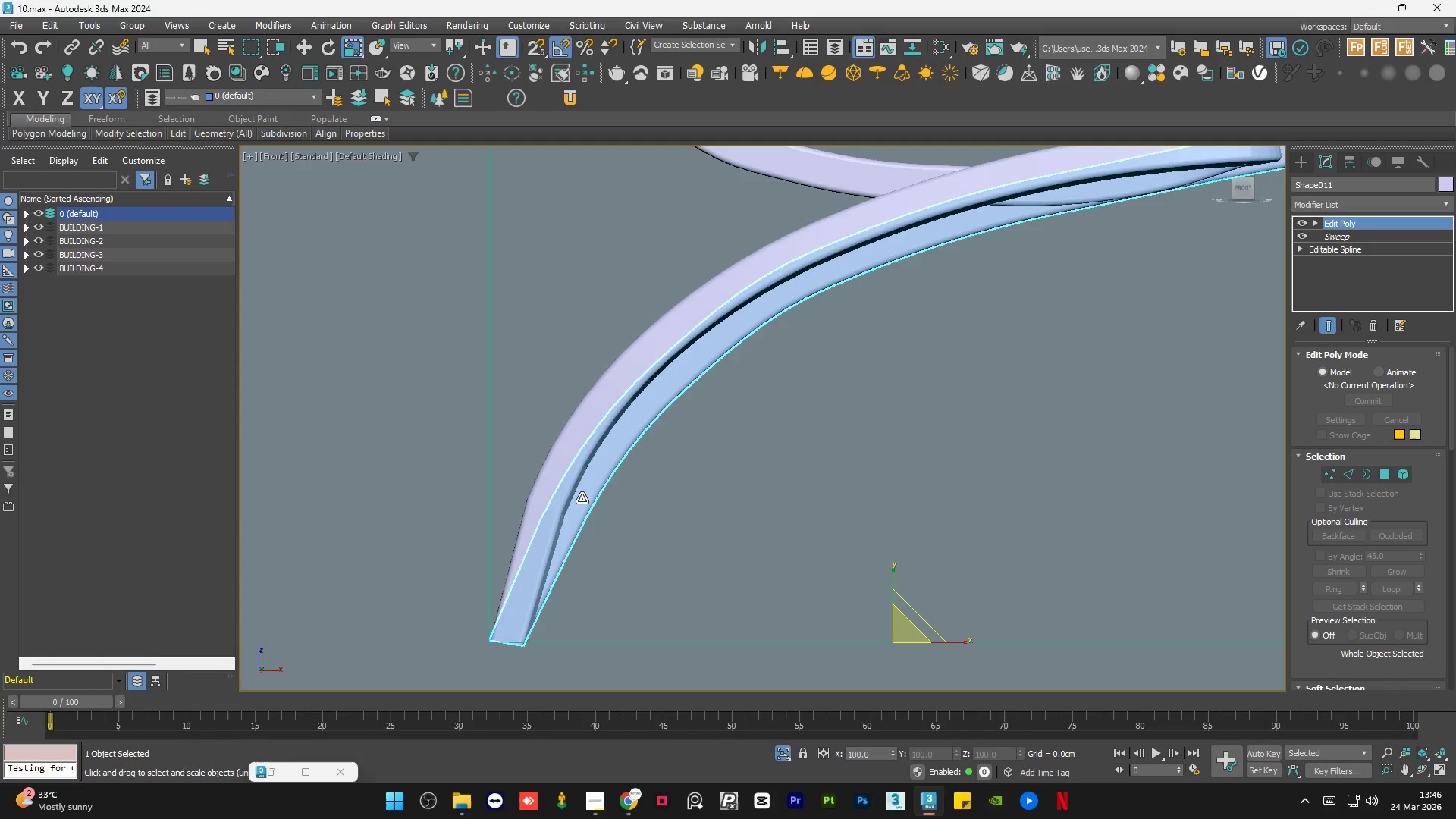 
left_click([712, 527])
 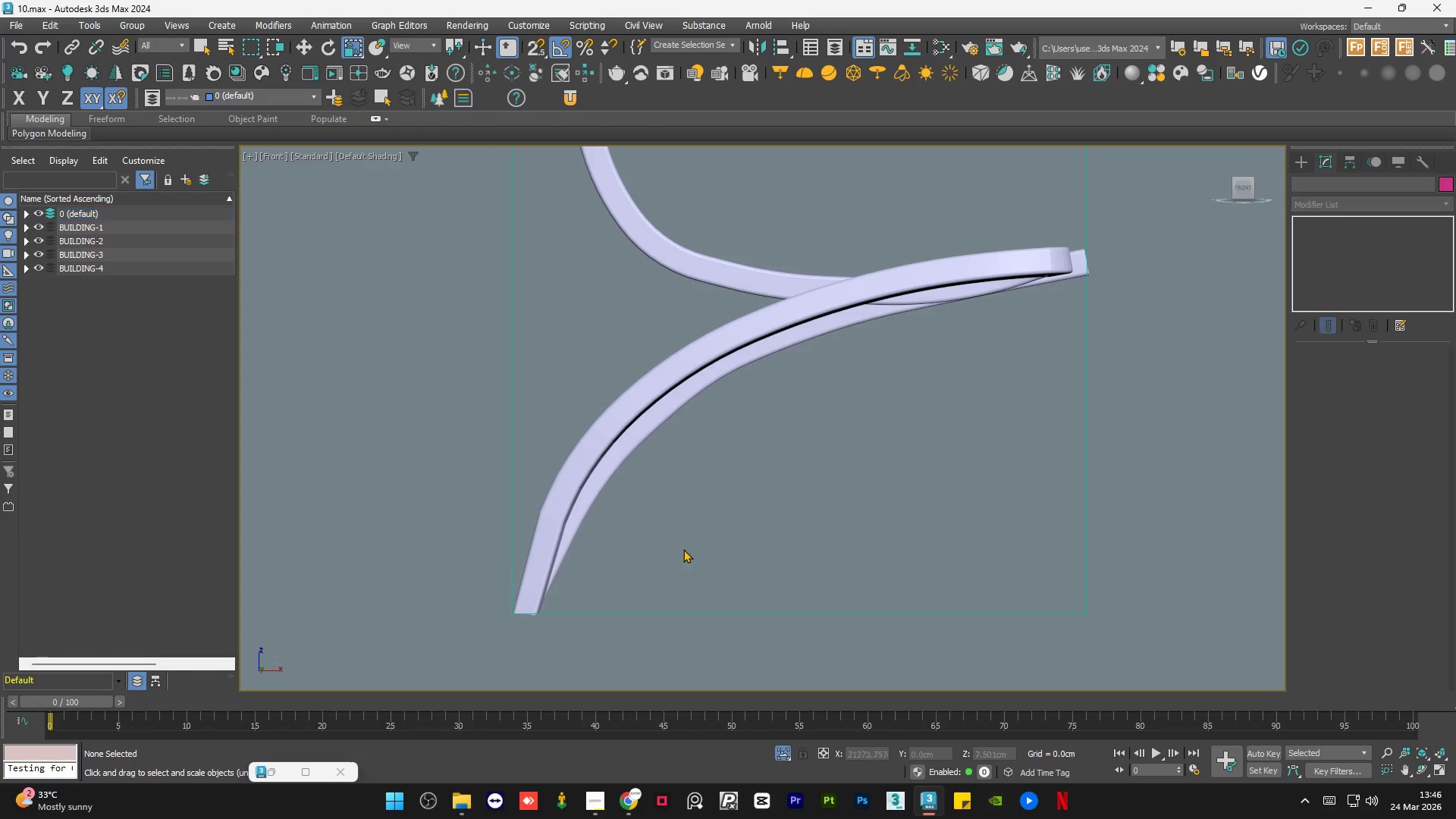 
scroll: coordinate [568, 544], scroll_direction: down, amount: 1.0
 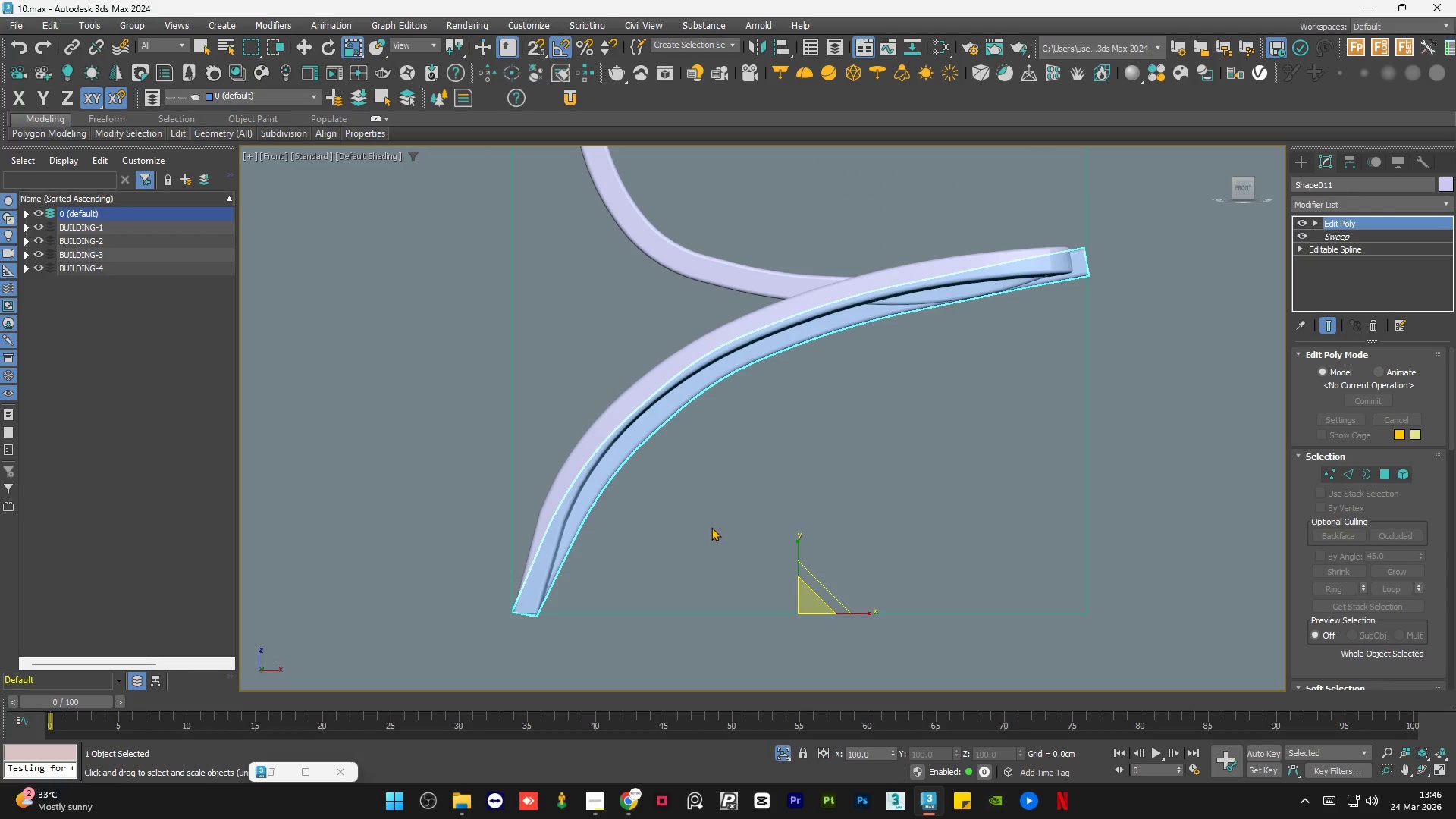 
hold_key(key=AltLeft, duration=0.48)
 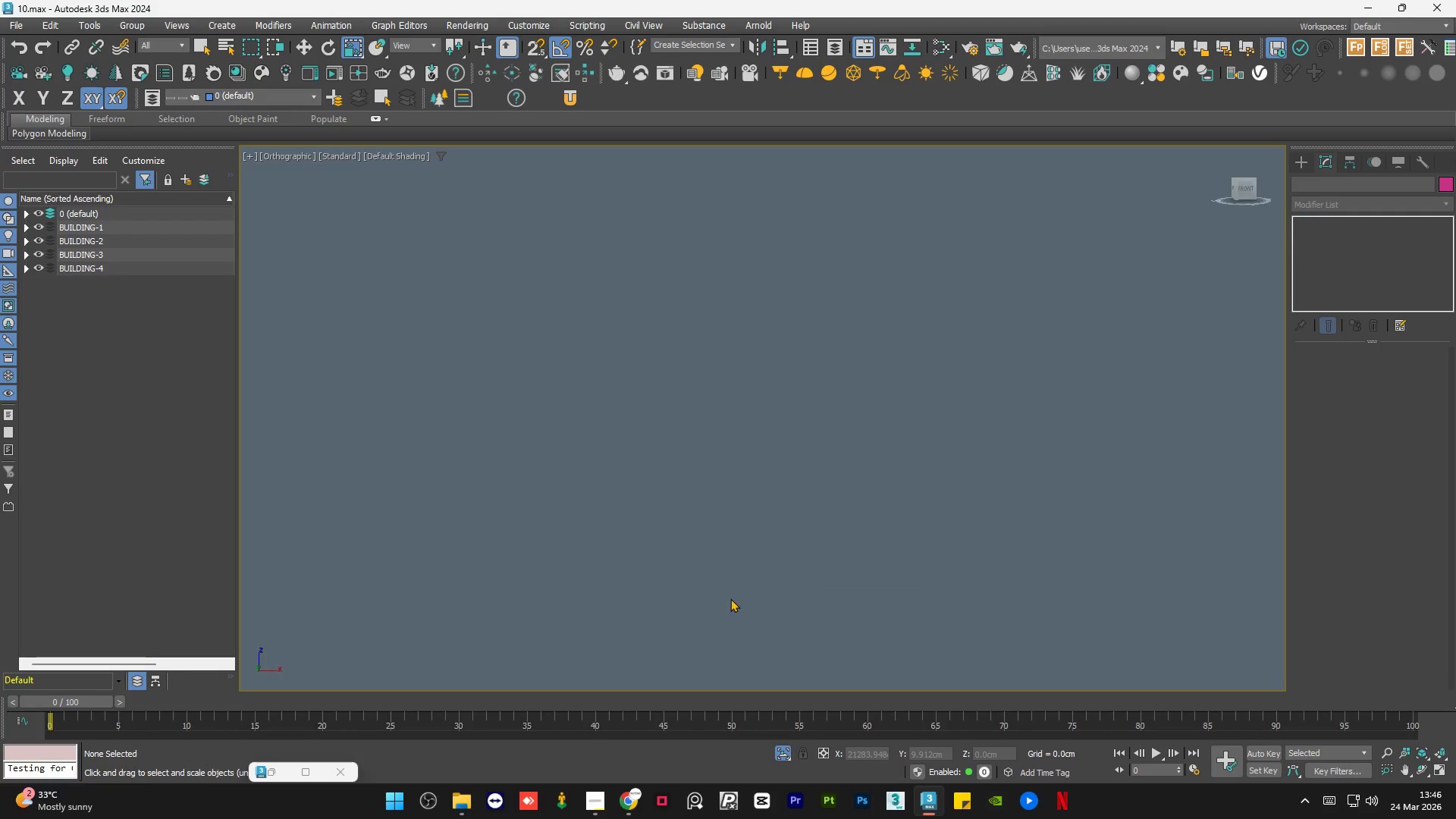 
scroll: coordinate [657, 574], scroll_direction: down, amount: 1.0
 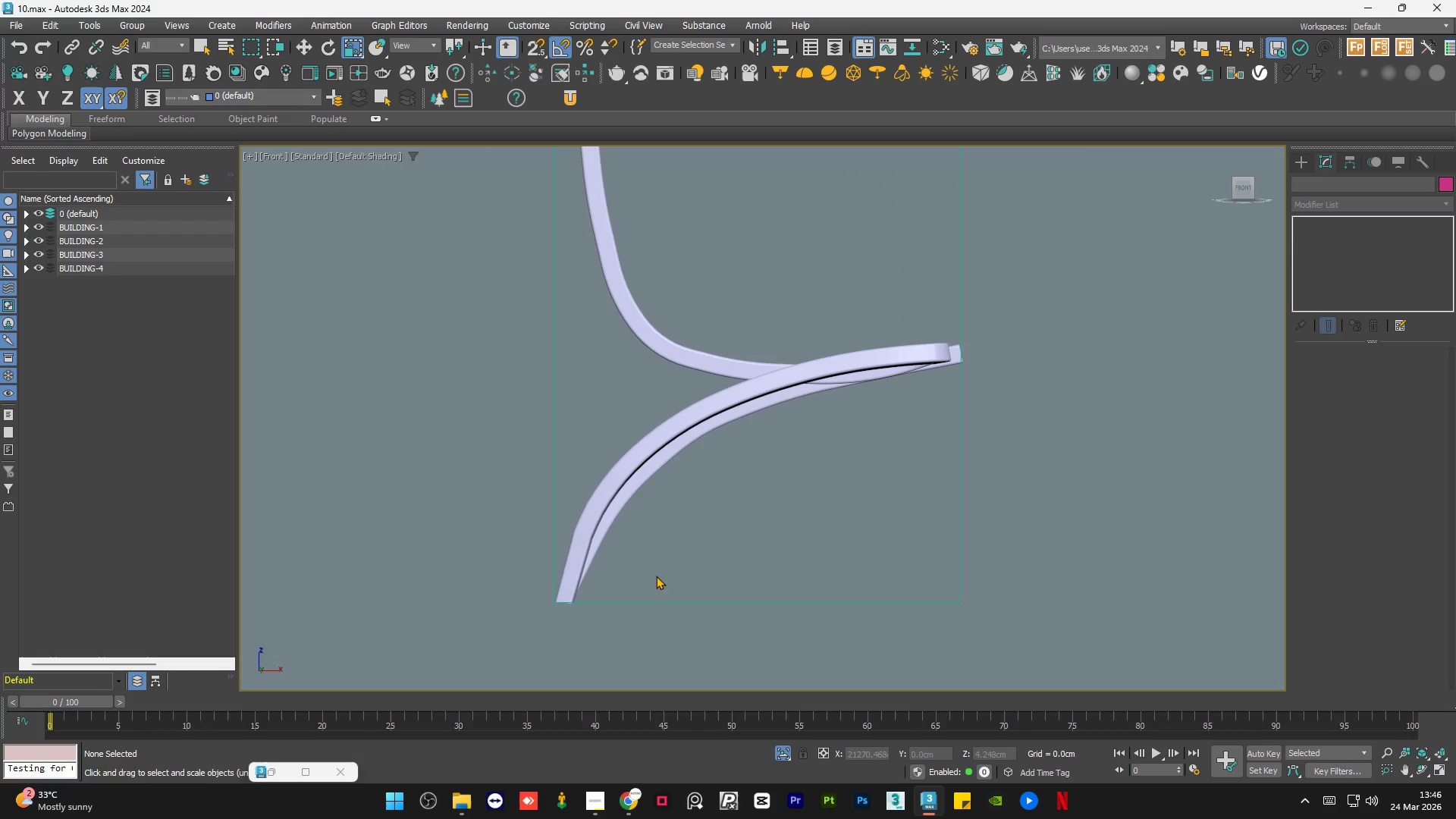 
key(Z)
 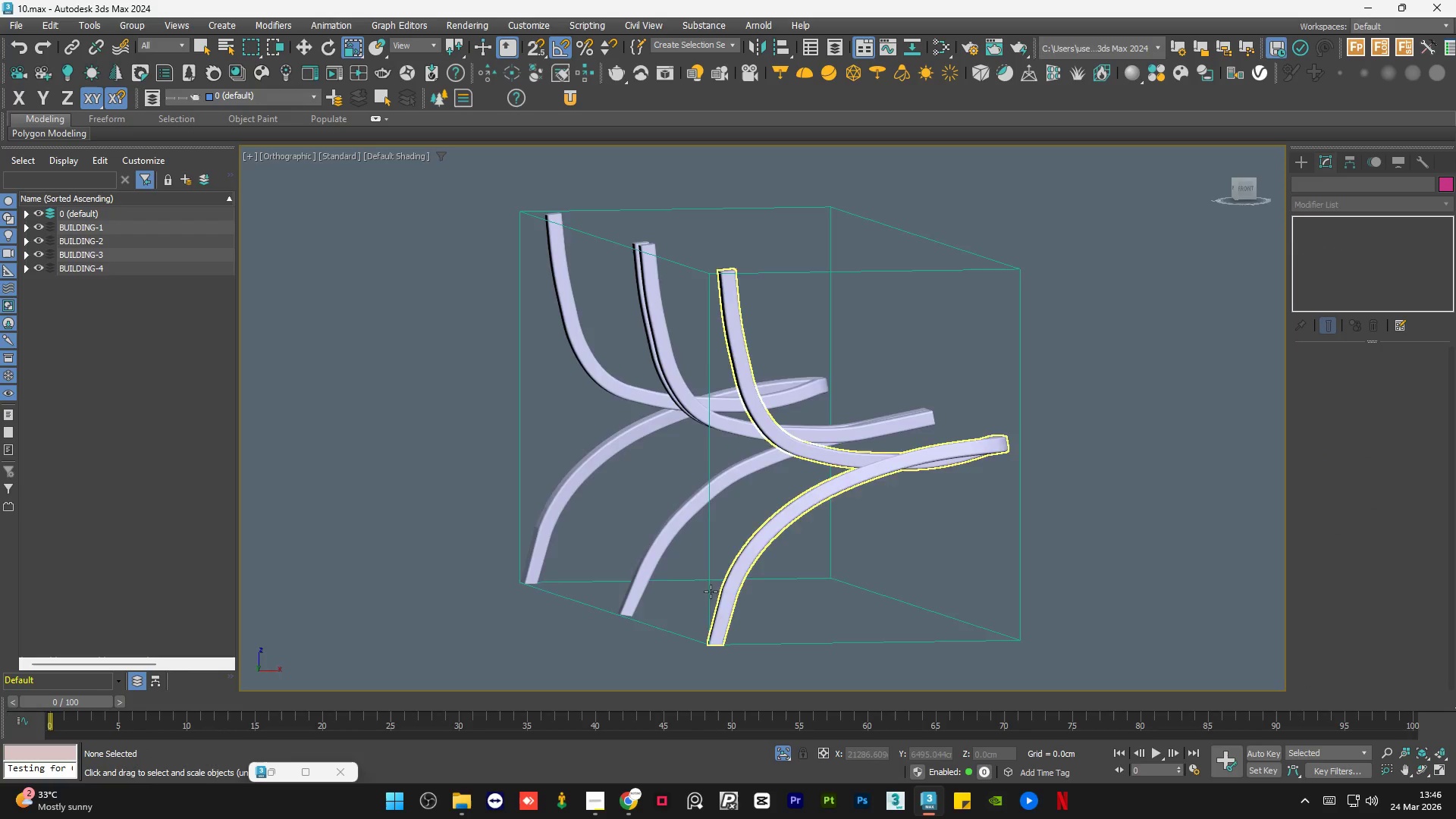 
hold_key(key=AltLeft, duration=0.38)
 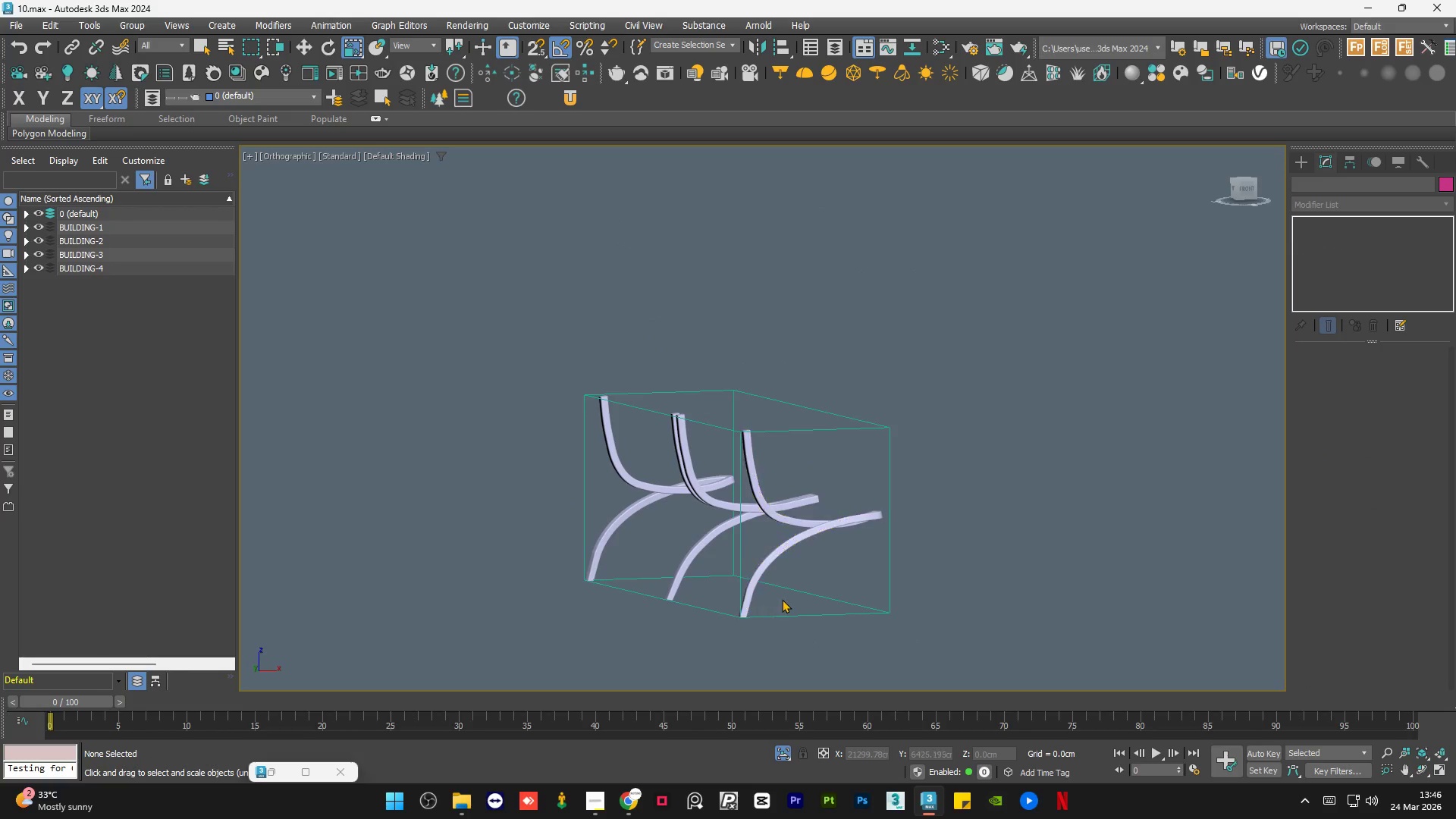 
scroll: coordinate [653, 576], scroll_direction: down, amount: 2.0
 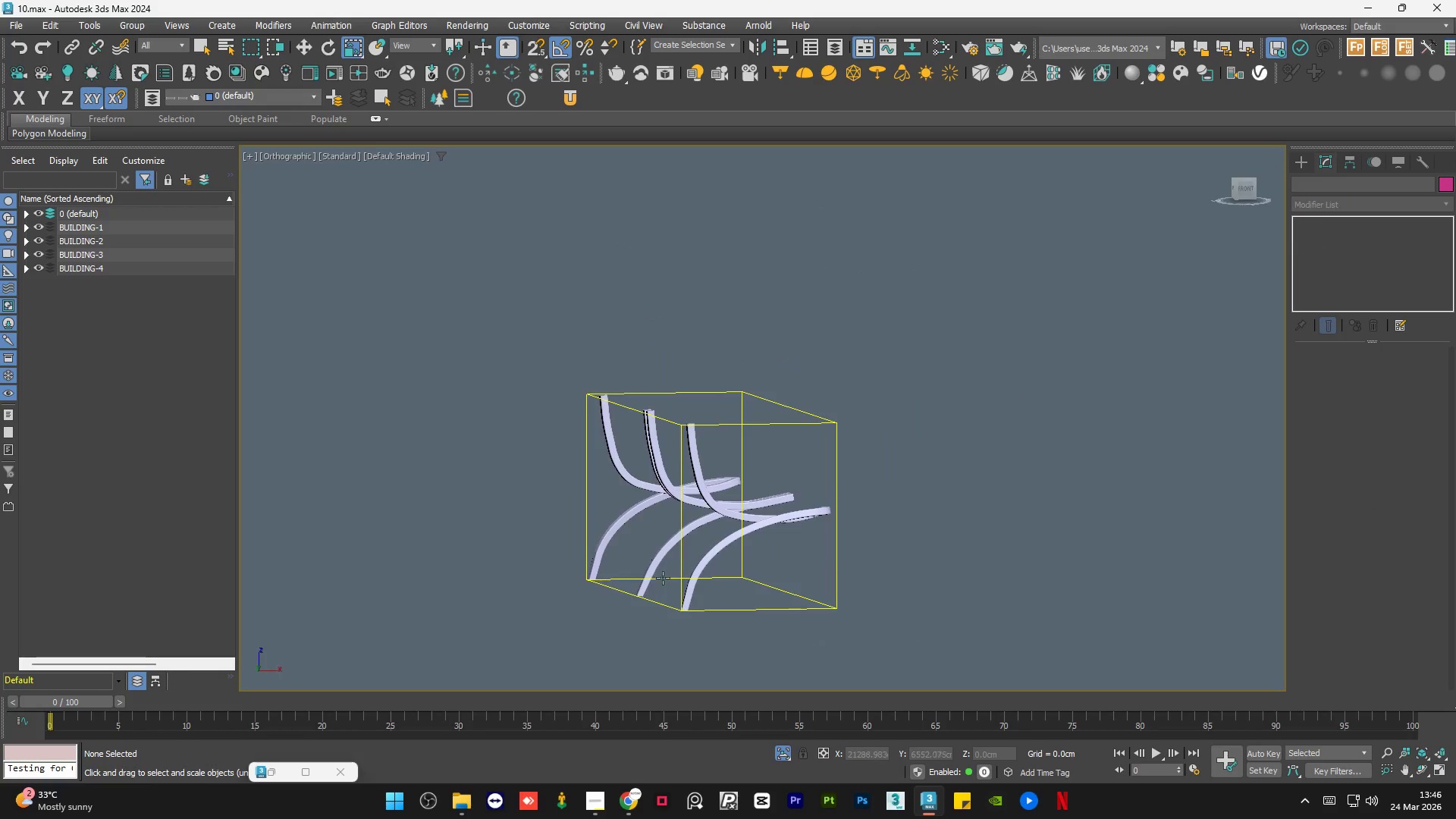 
hold_key(key=AltLeft, duration=1.12)
 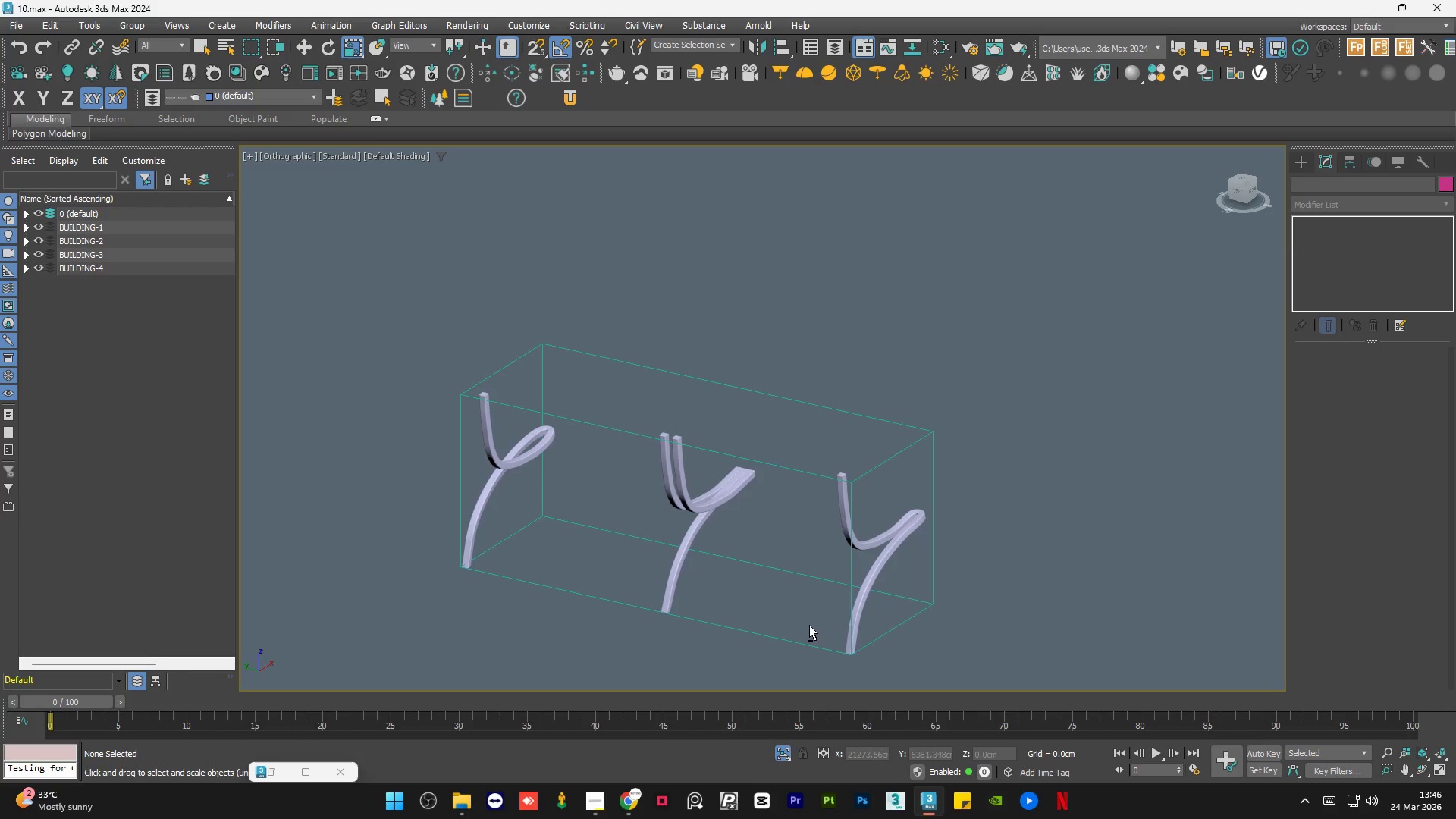 
hold_key(key=AltLeft, duration=1.41)
 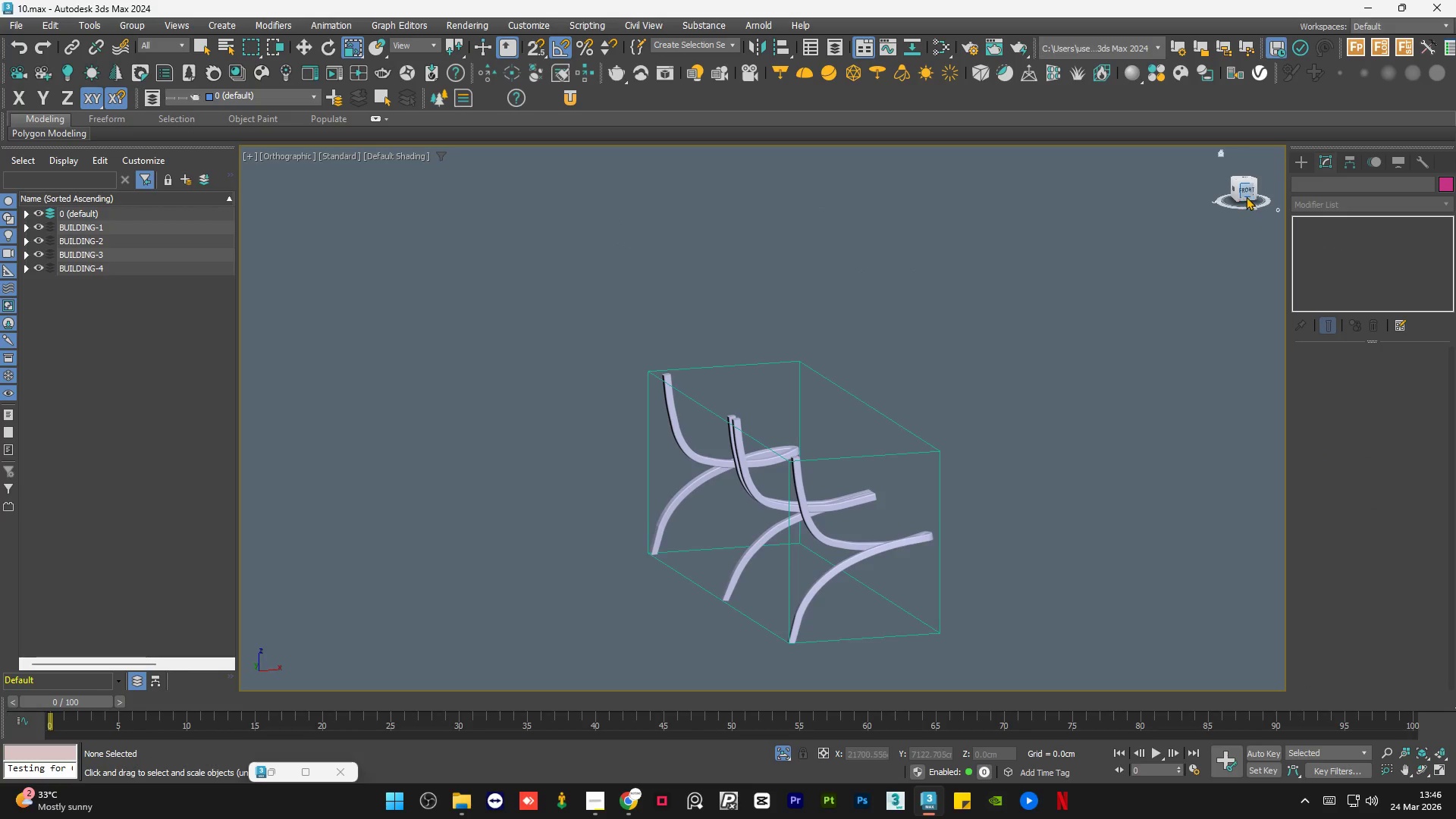 
left_click([1247, 191])
 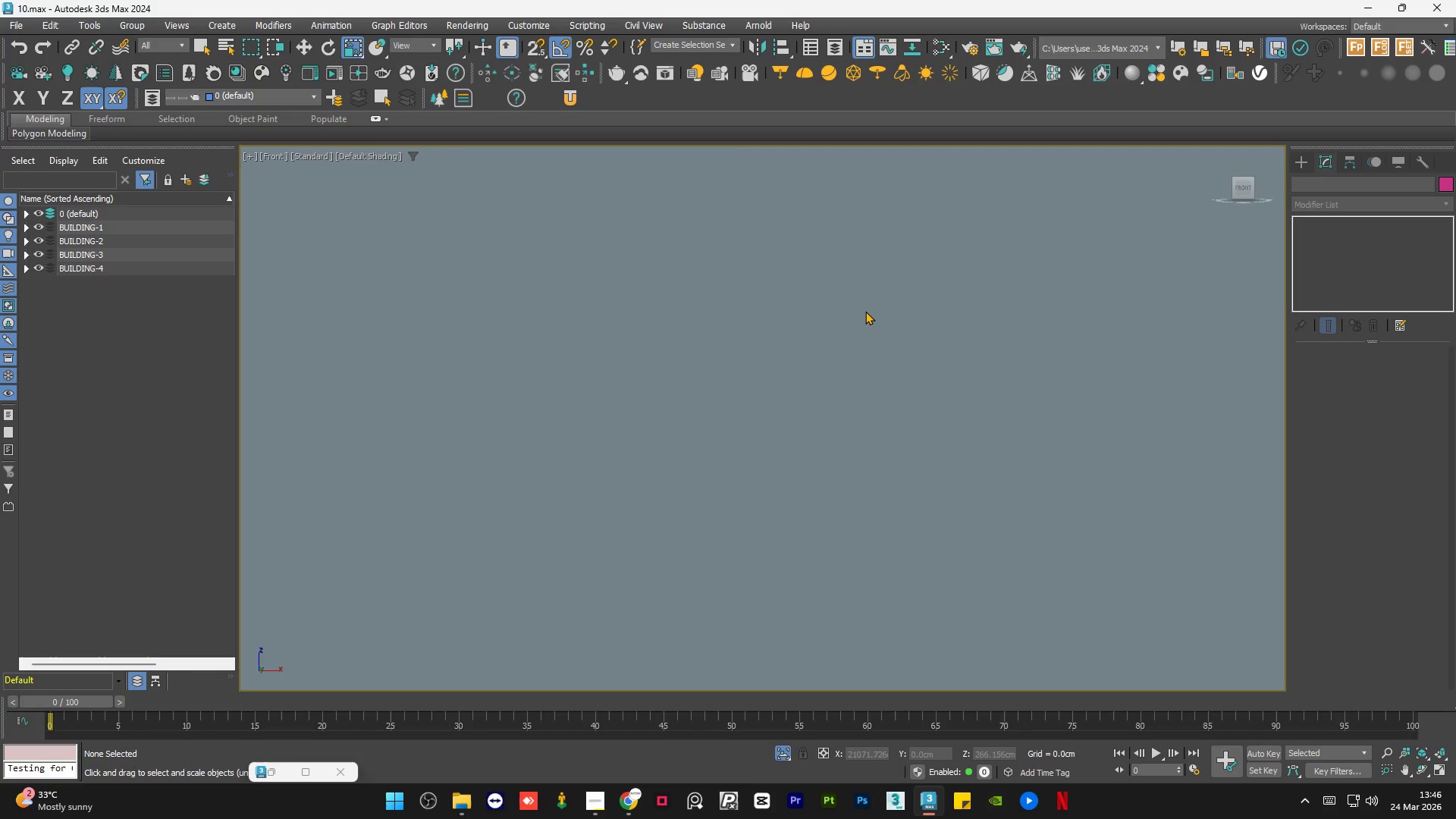 
key(Z)
 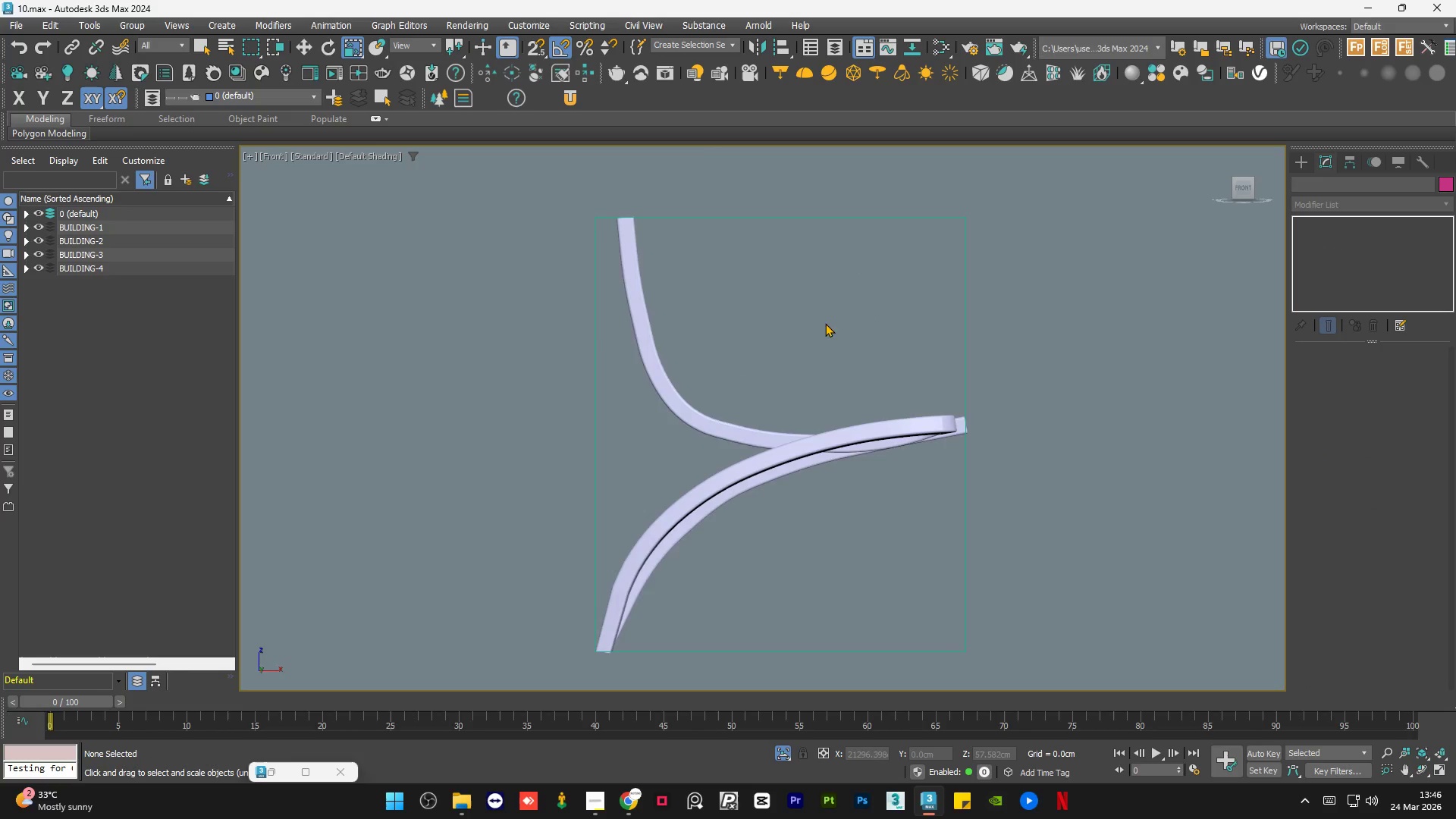 
scroll: coordinate [784, 332], scroll_direction: down, amount: 1.0
 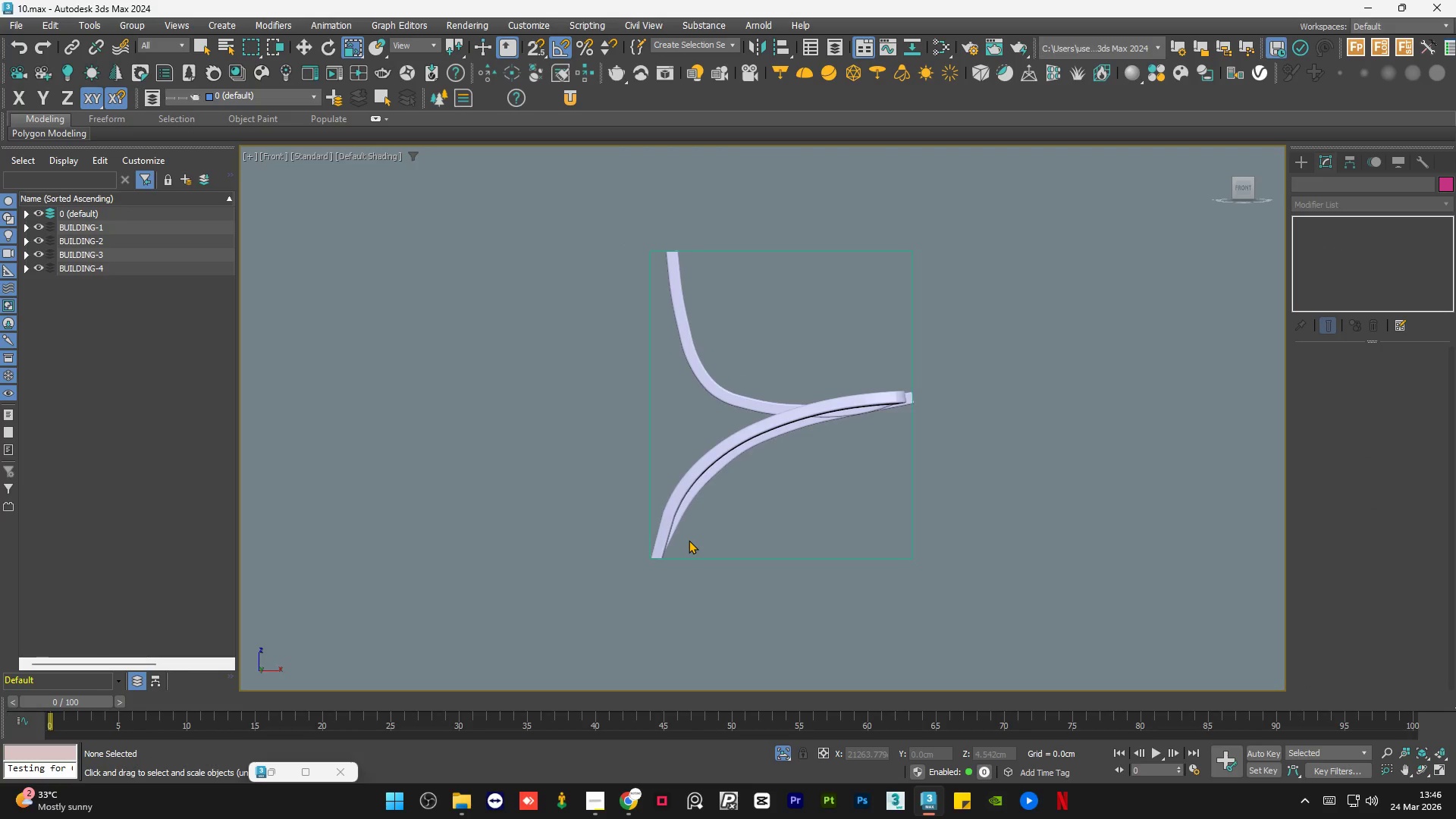 
scroll: coordinate [547, 568], scroll_direction: up, amount: 9.0
 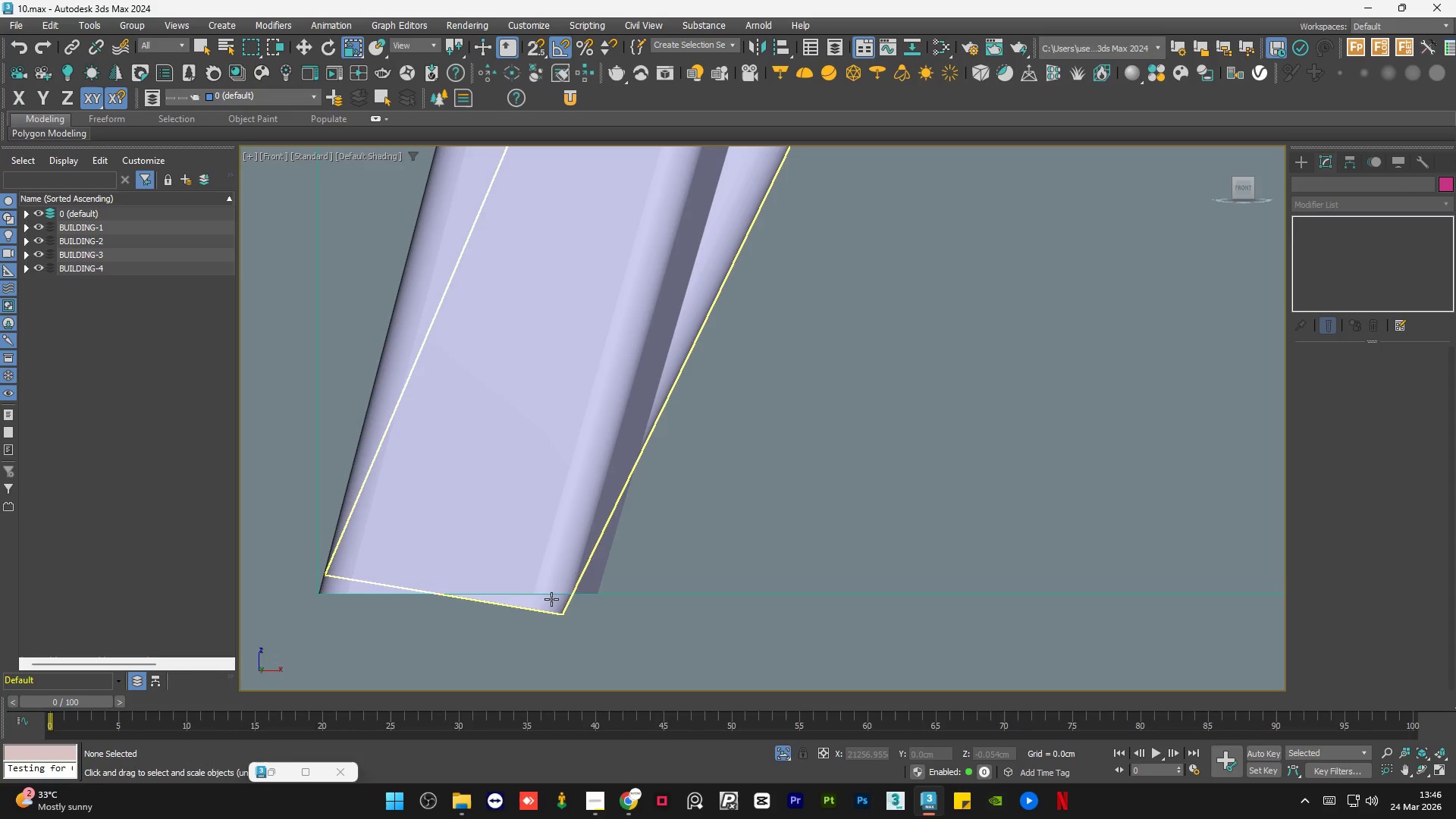 
left_click([551, 599])
 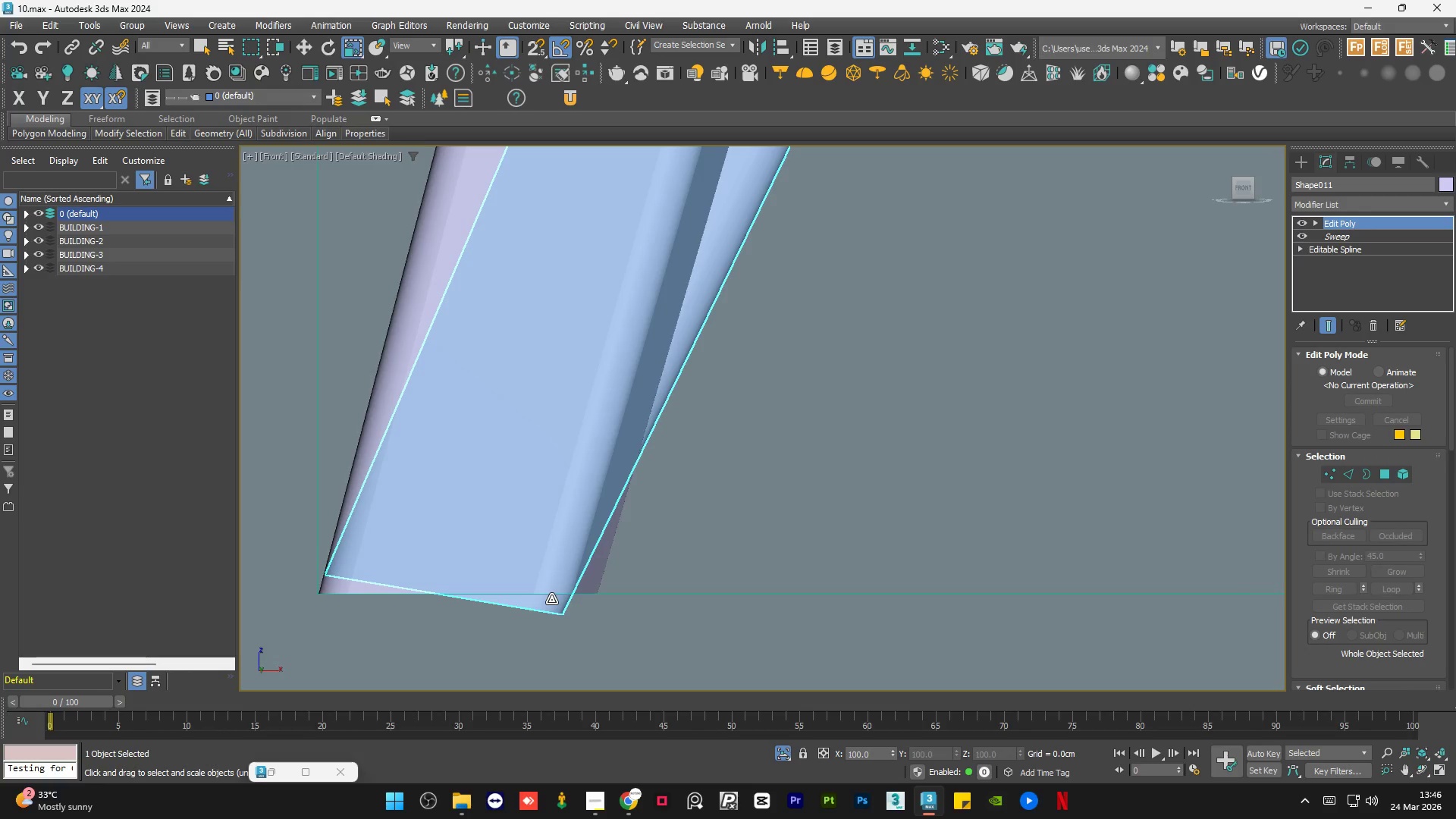 
hold_key(key=AltLeft, duration=0.97)
 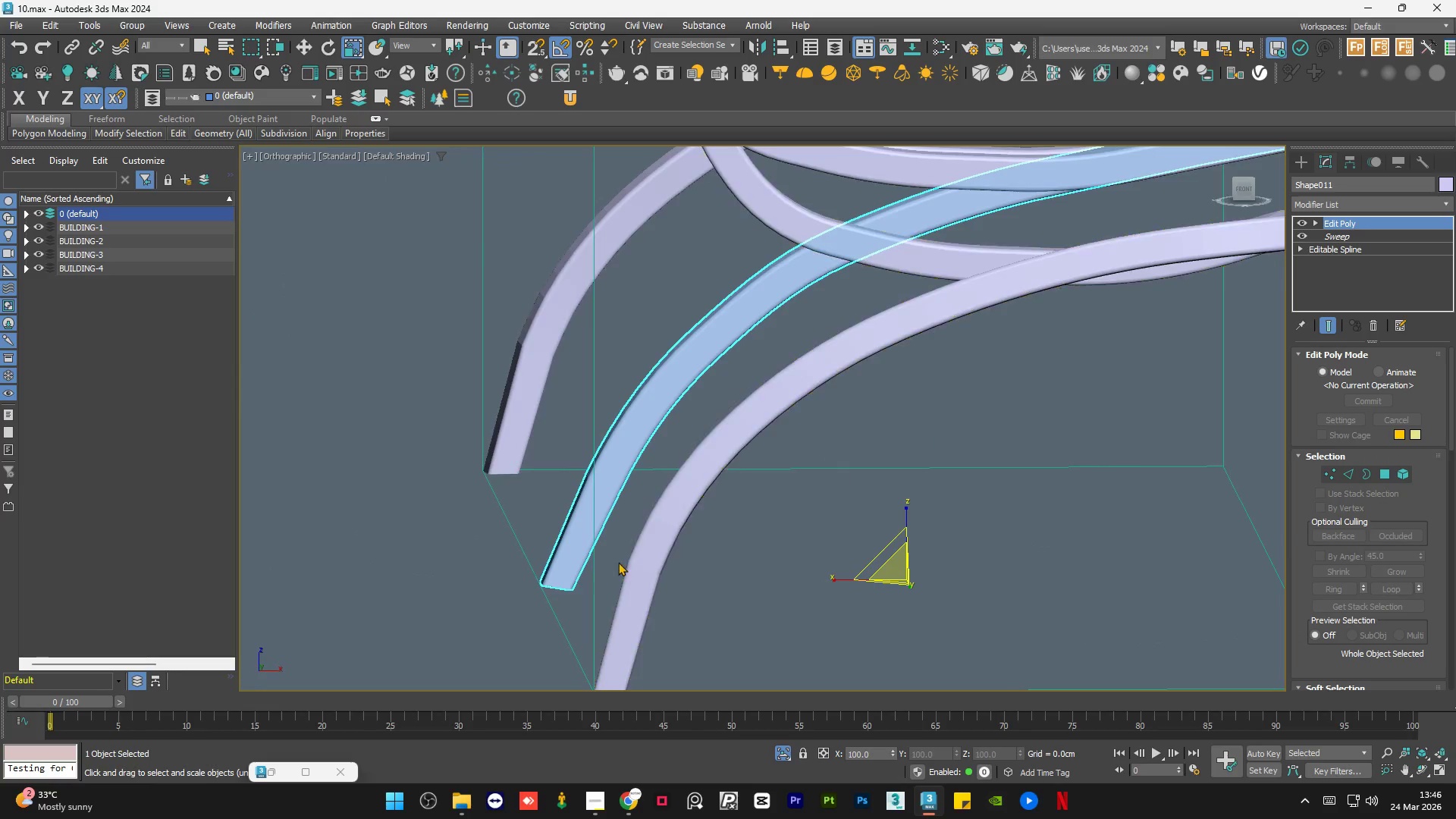 
scroll: coordinate [614, 558], scroll_direction: down, amount: 7.0
 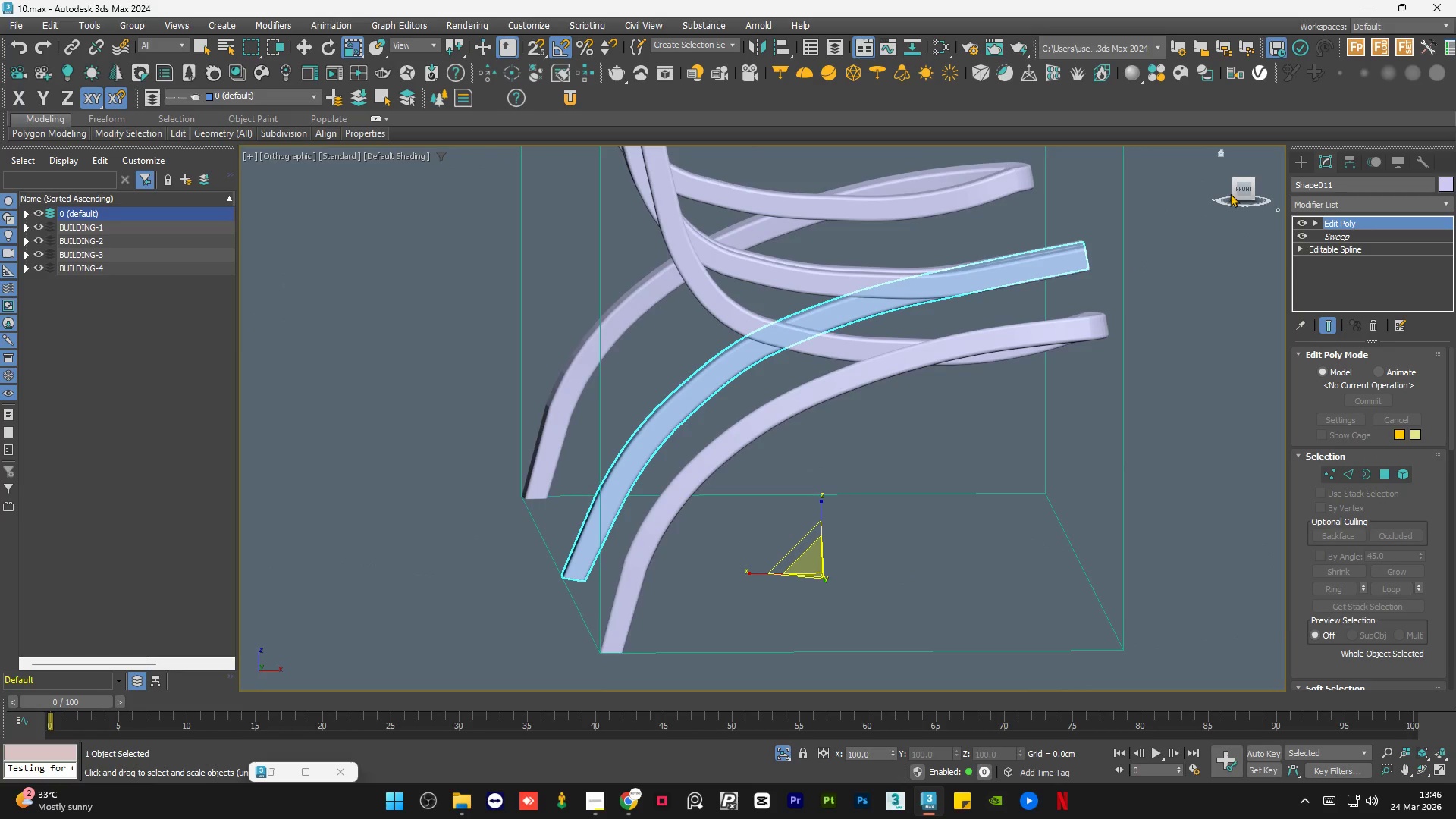 
left_click([1238, 190])
 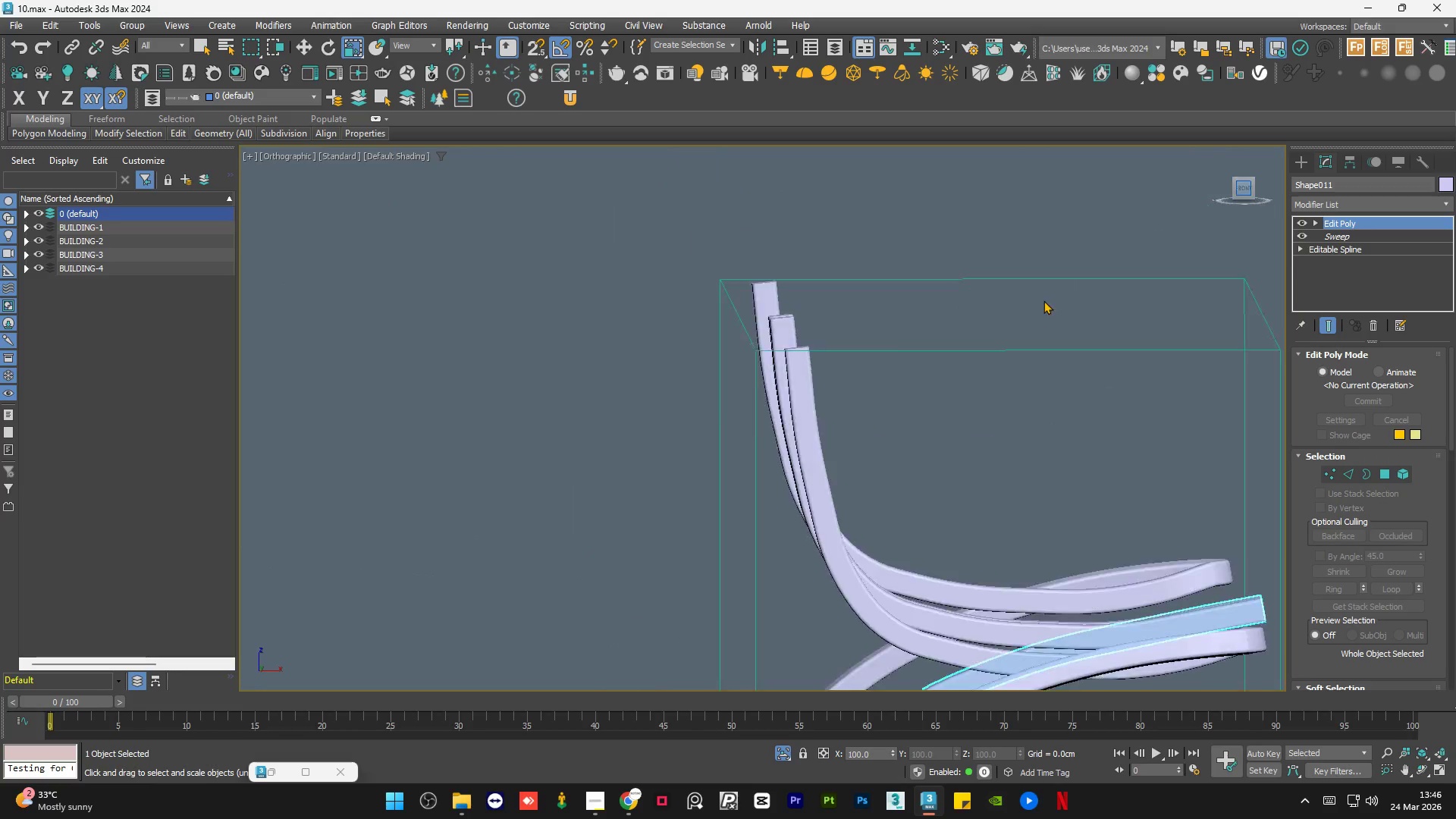 
scroll: coordinate [816, 494], scroll_direction: down, amount: 7.0
 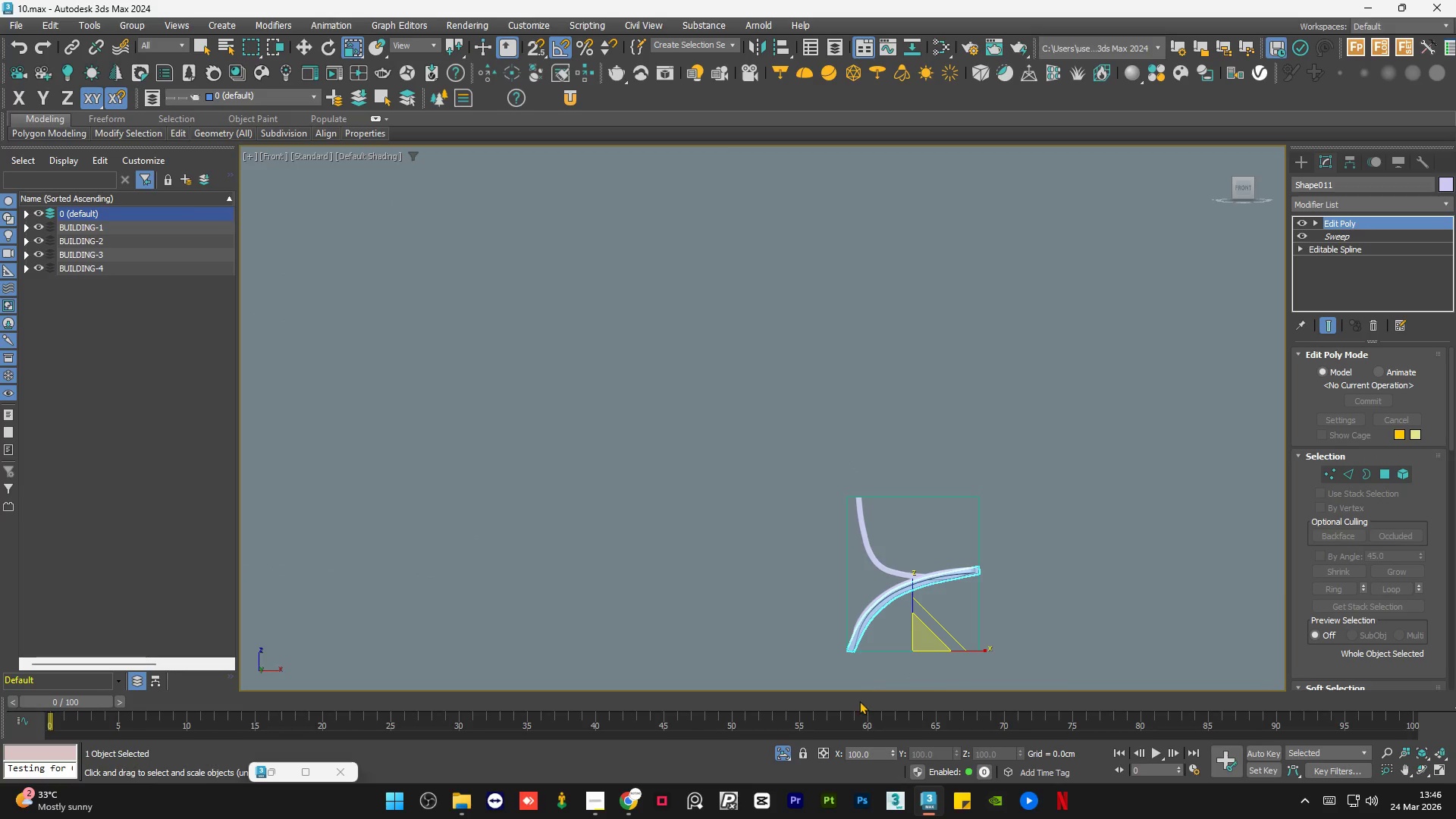 
scroll: coordinate [789, 583], scroll_direction: up, amount: 12.0
 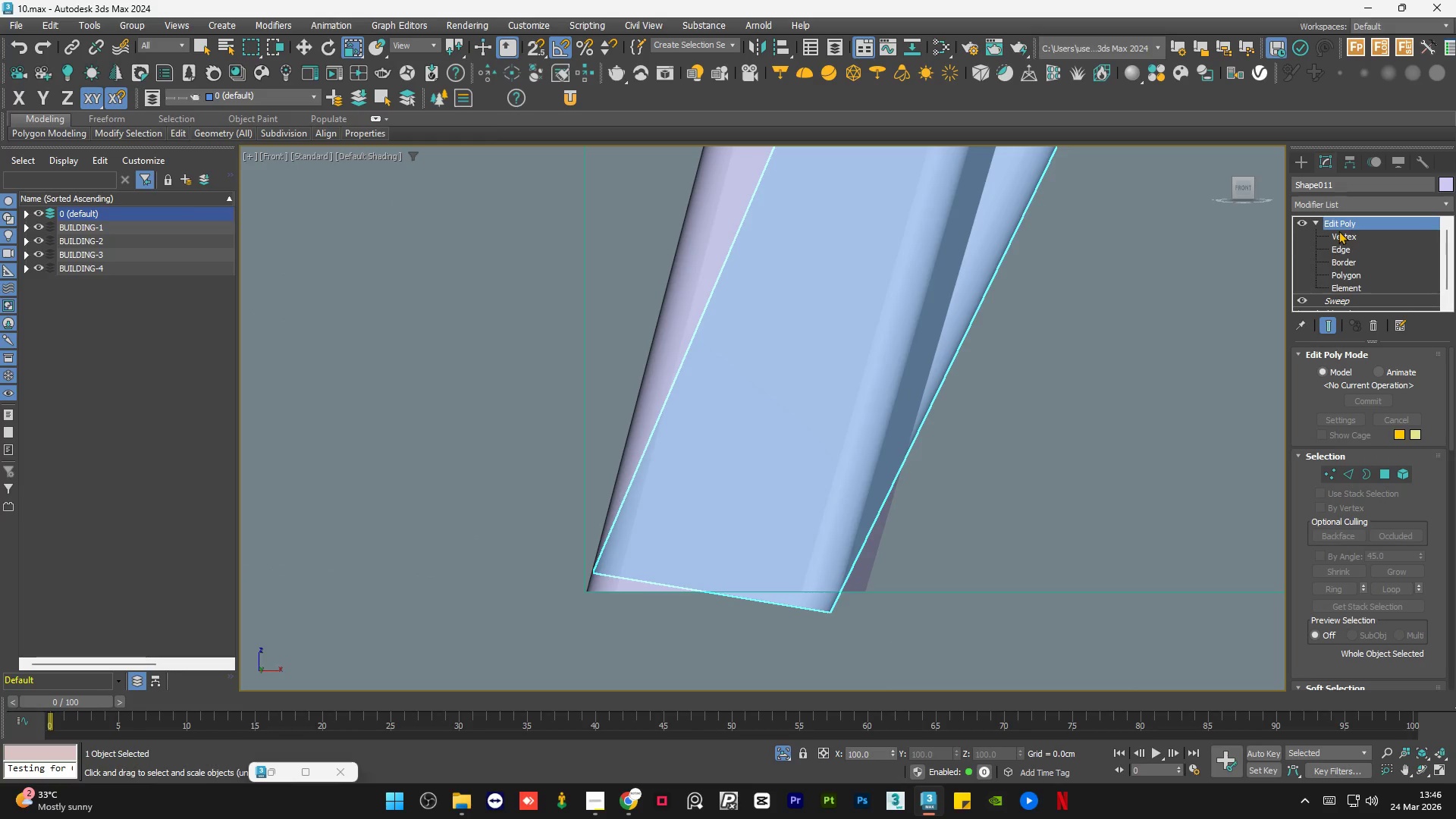 
left_click_drag(start_coordinate=[1042, 412], to_coordinate=[395, 692])
 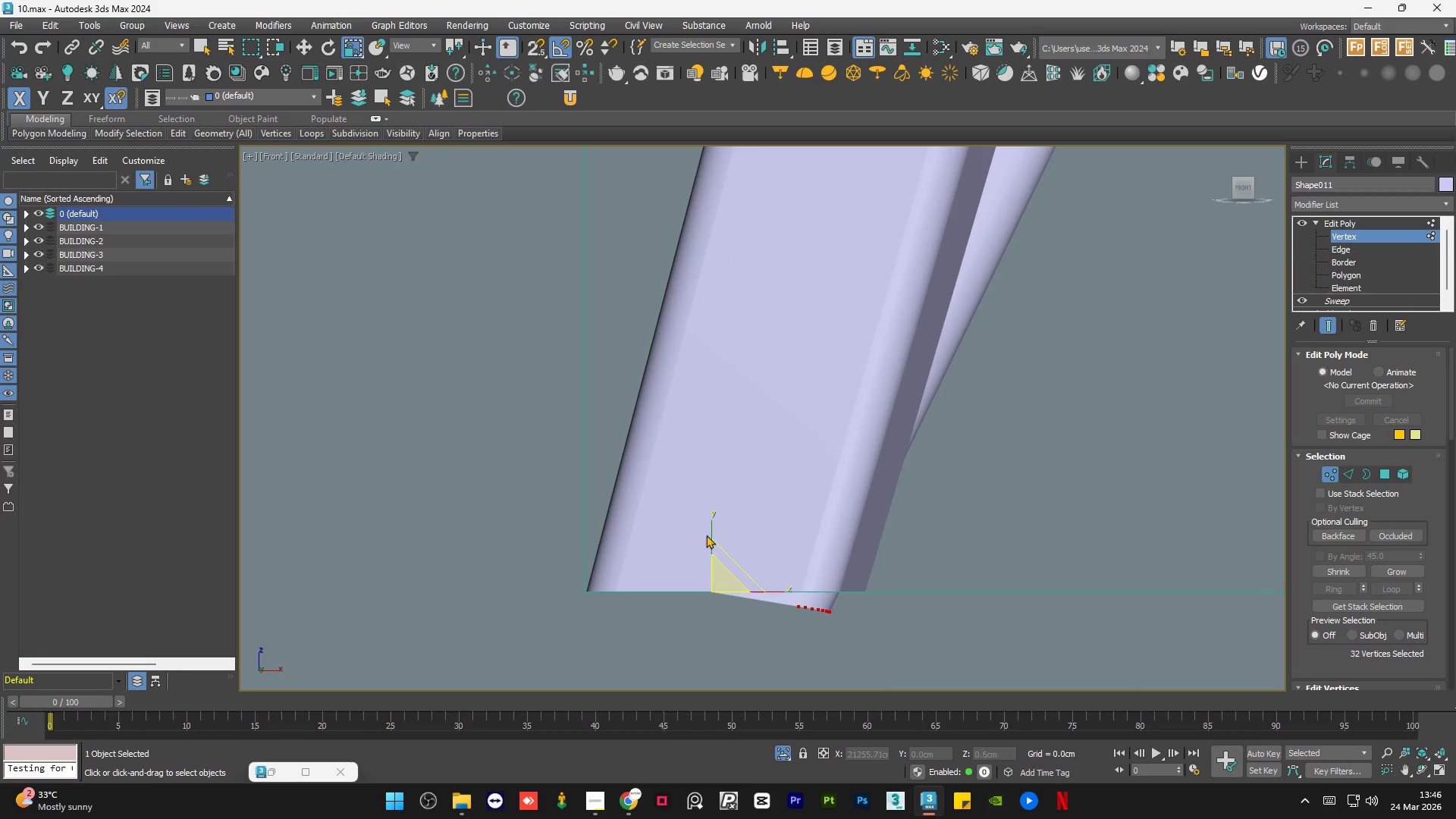 
left_click_drag(start_coordinate=[713, 526], to_coordinate=[682, 756])
 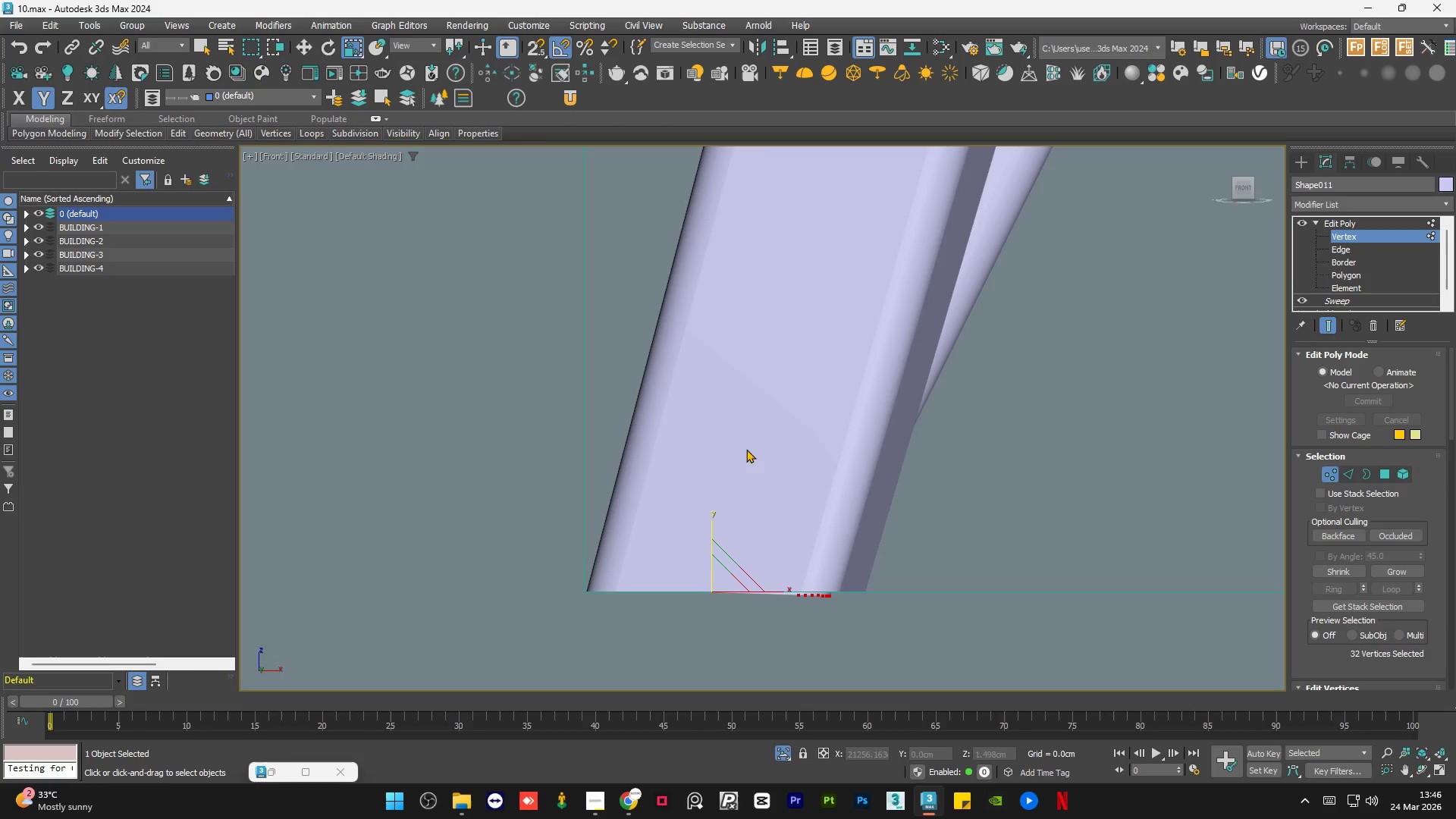 
scroll: coordinate [732, 438], scroll_direction: down, amount: 1.0
 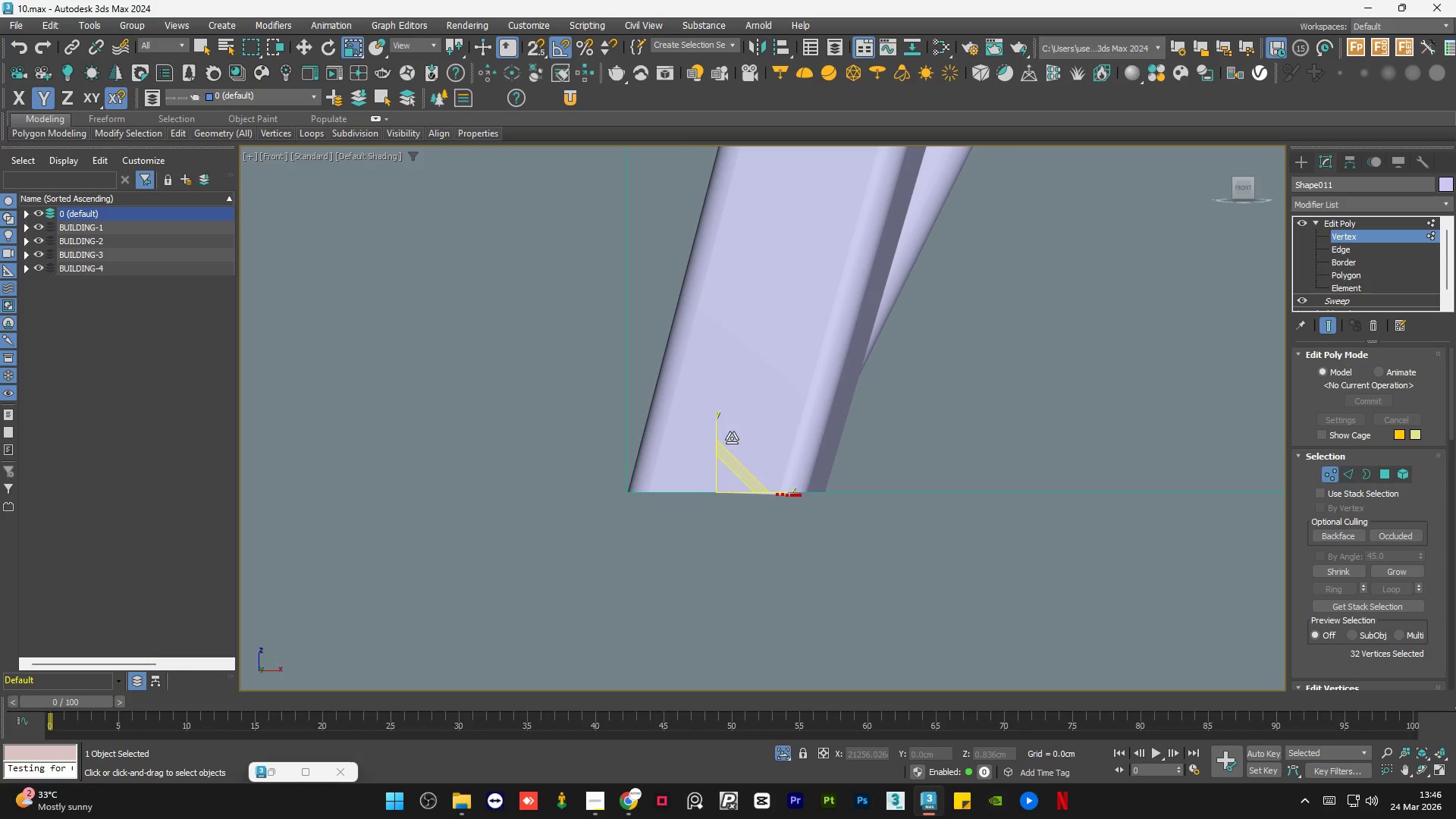 
key(F3)
 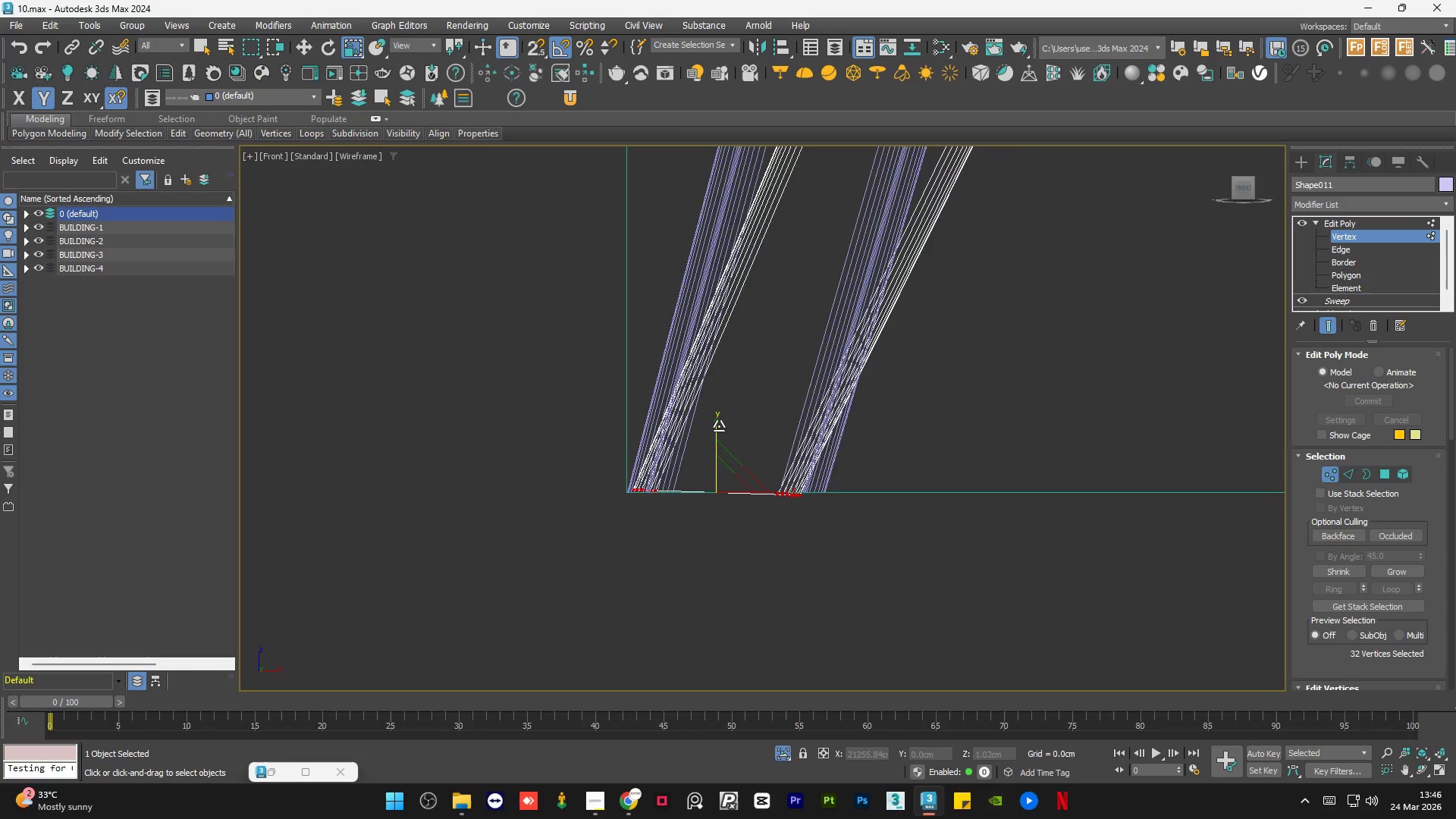 
scroll: coordinate [719, 426], scroll_direction: up, amount: 2.0
 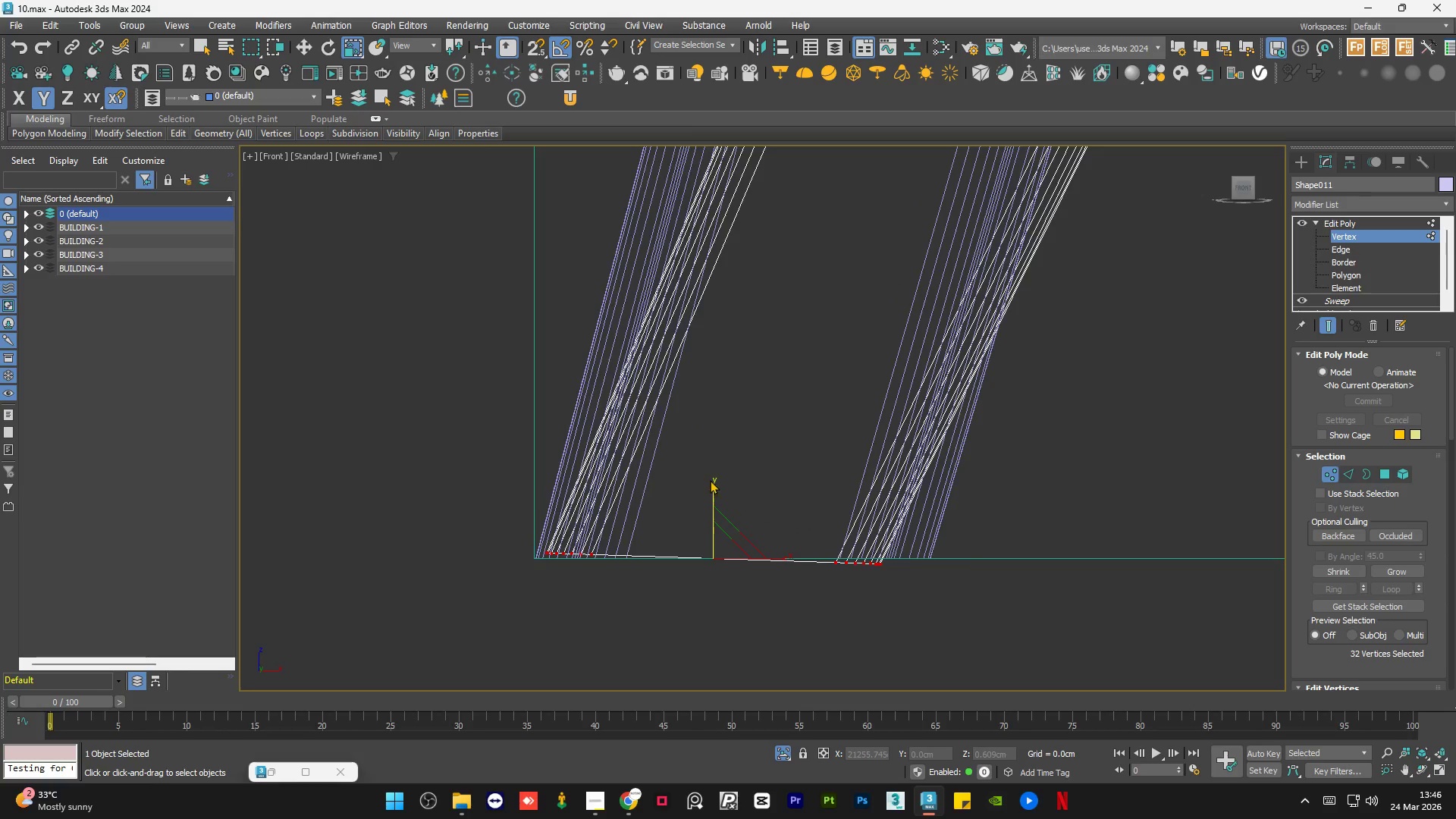 
left_click_drag(start_coordinate=[714, 482], to_coordinate=[708, 752])
 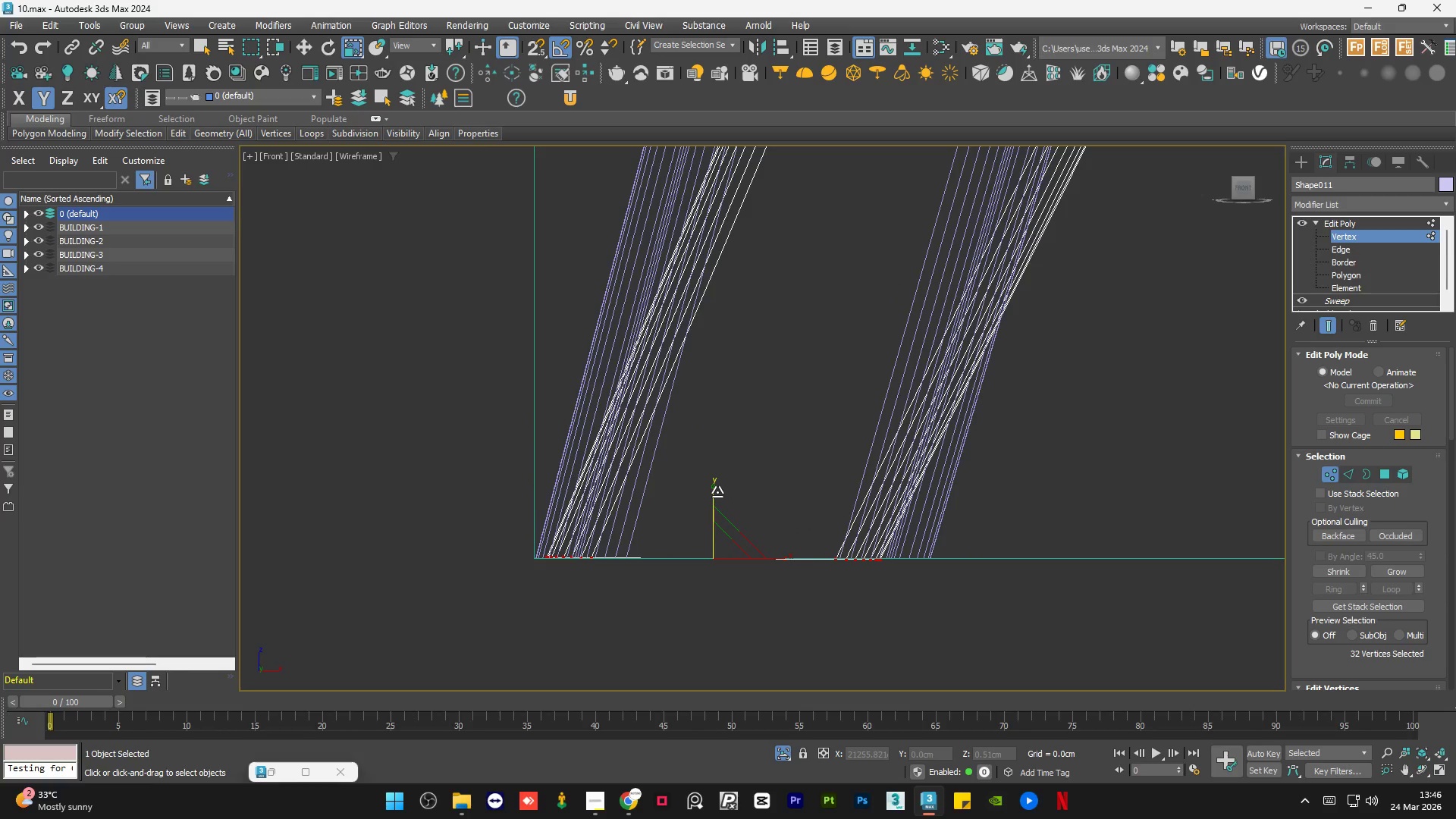 
left_click_drag(start_coordinate=[717, 492], to_coordinate=[714, 577])
 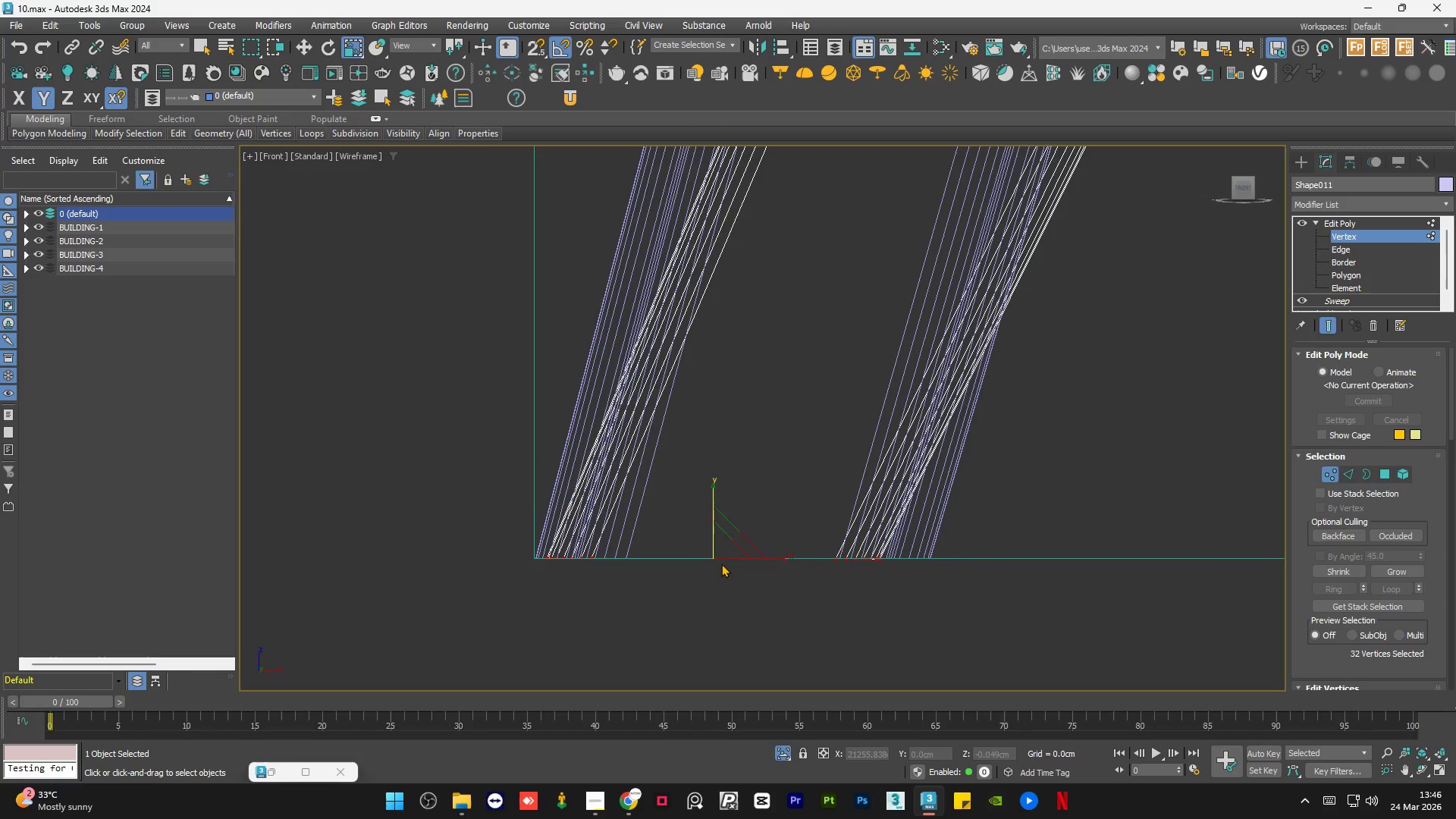 
key(W)
 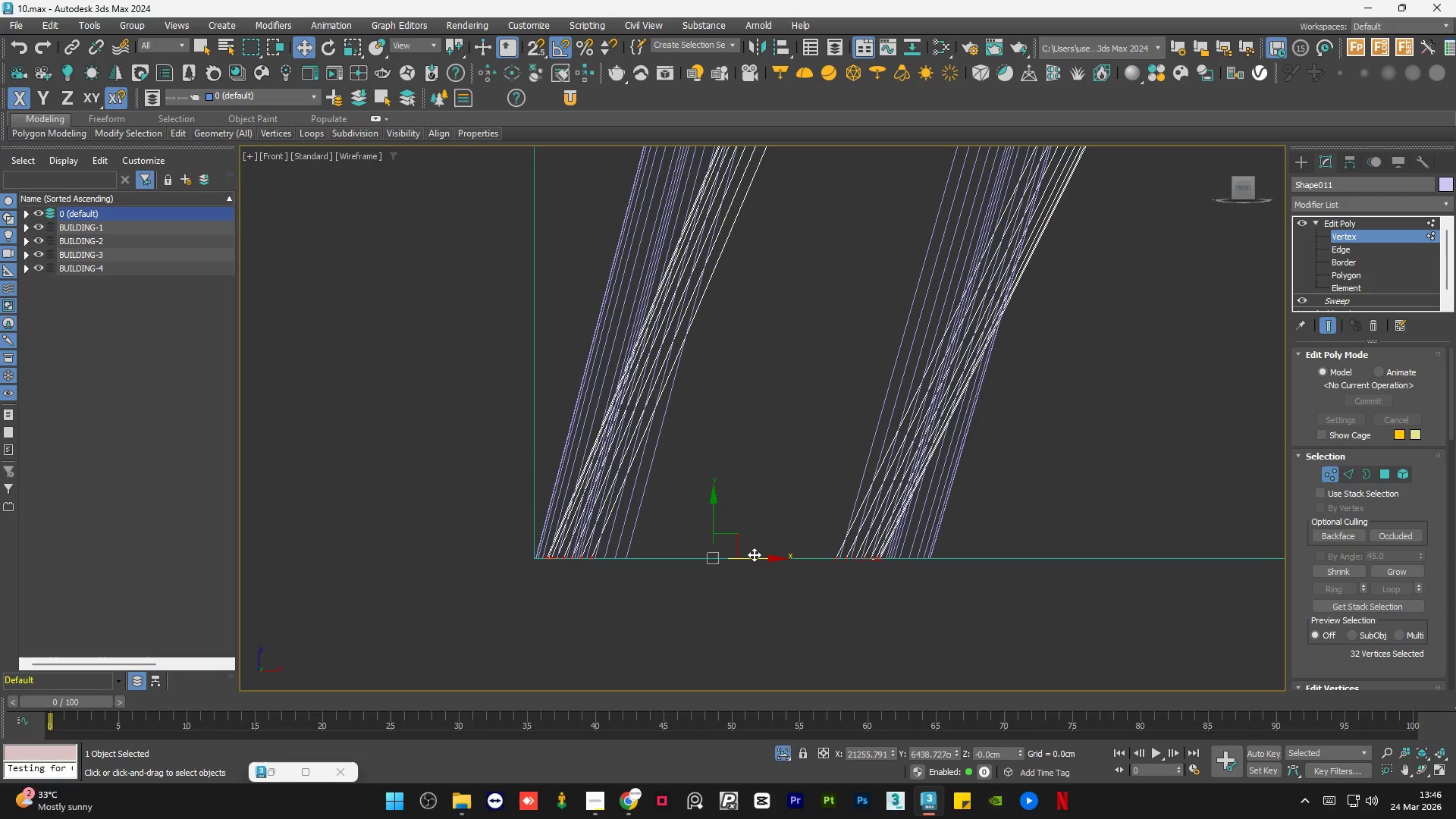 
left_click_drag(start_coordinate=[754, 555], to_coordinate=[742, 554])
 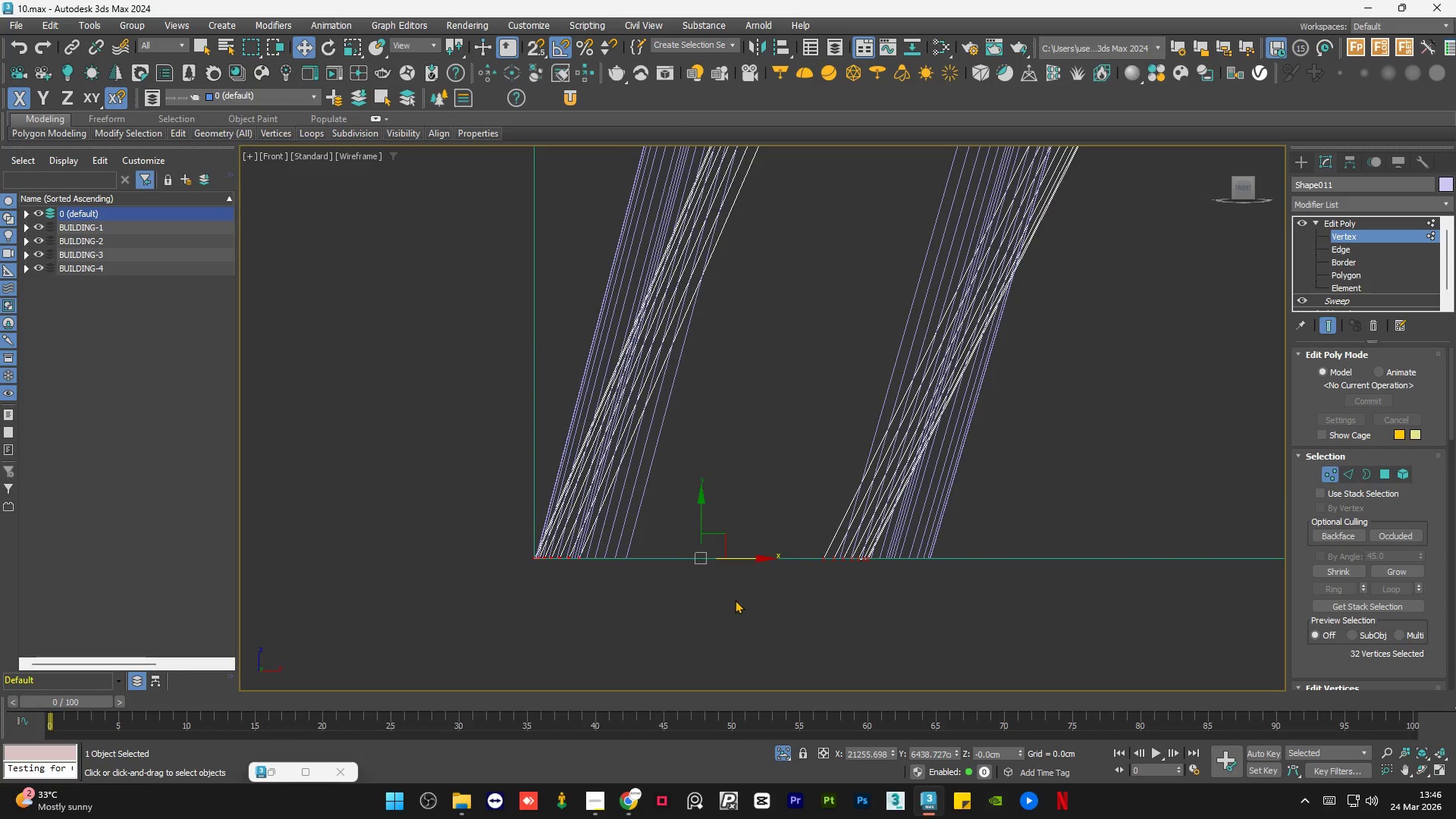 
key(W)
 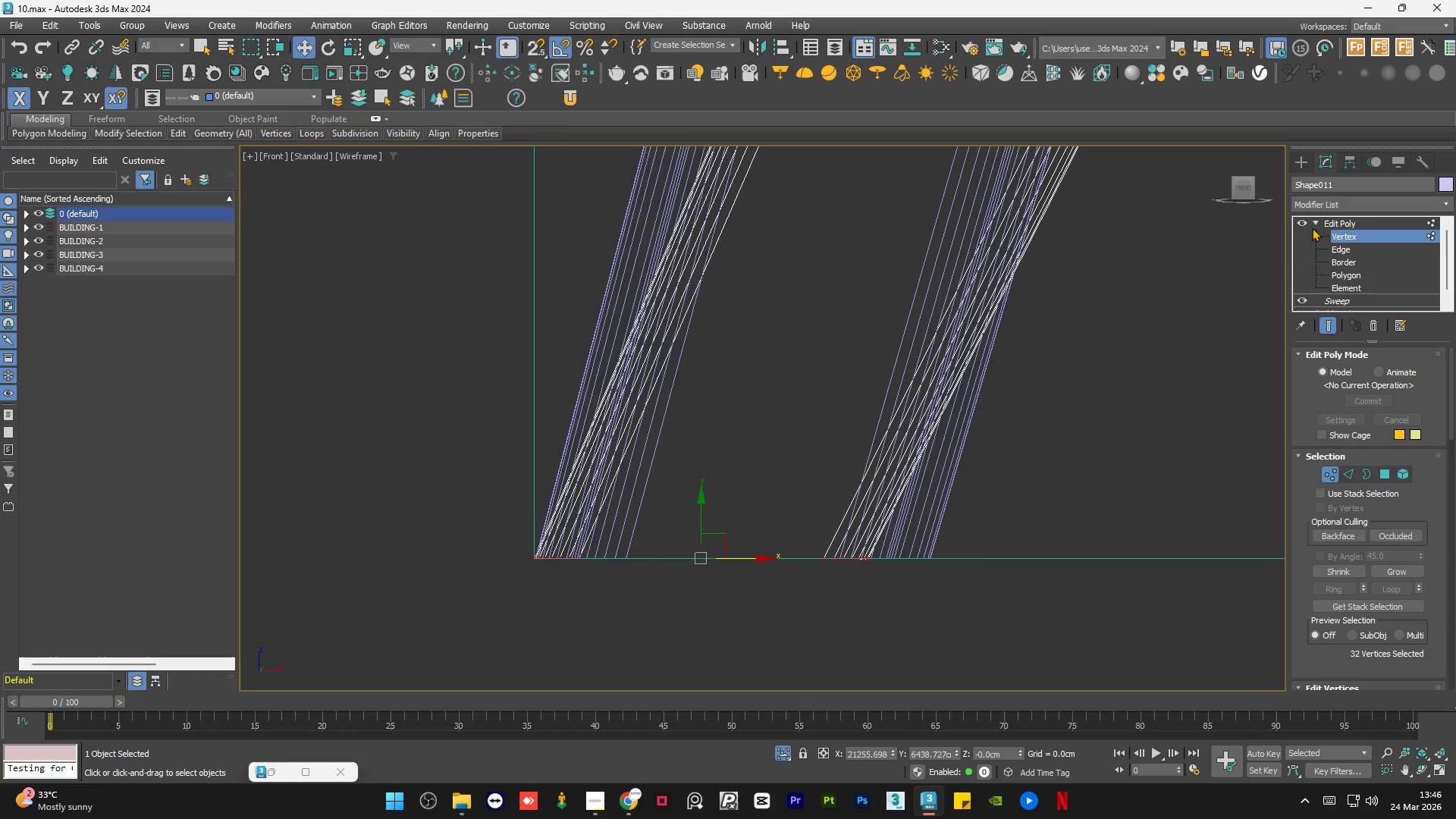 
left_click([1325, 223])
 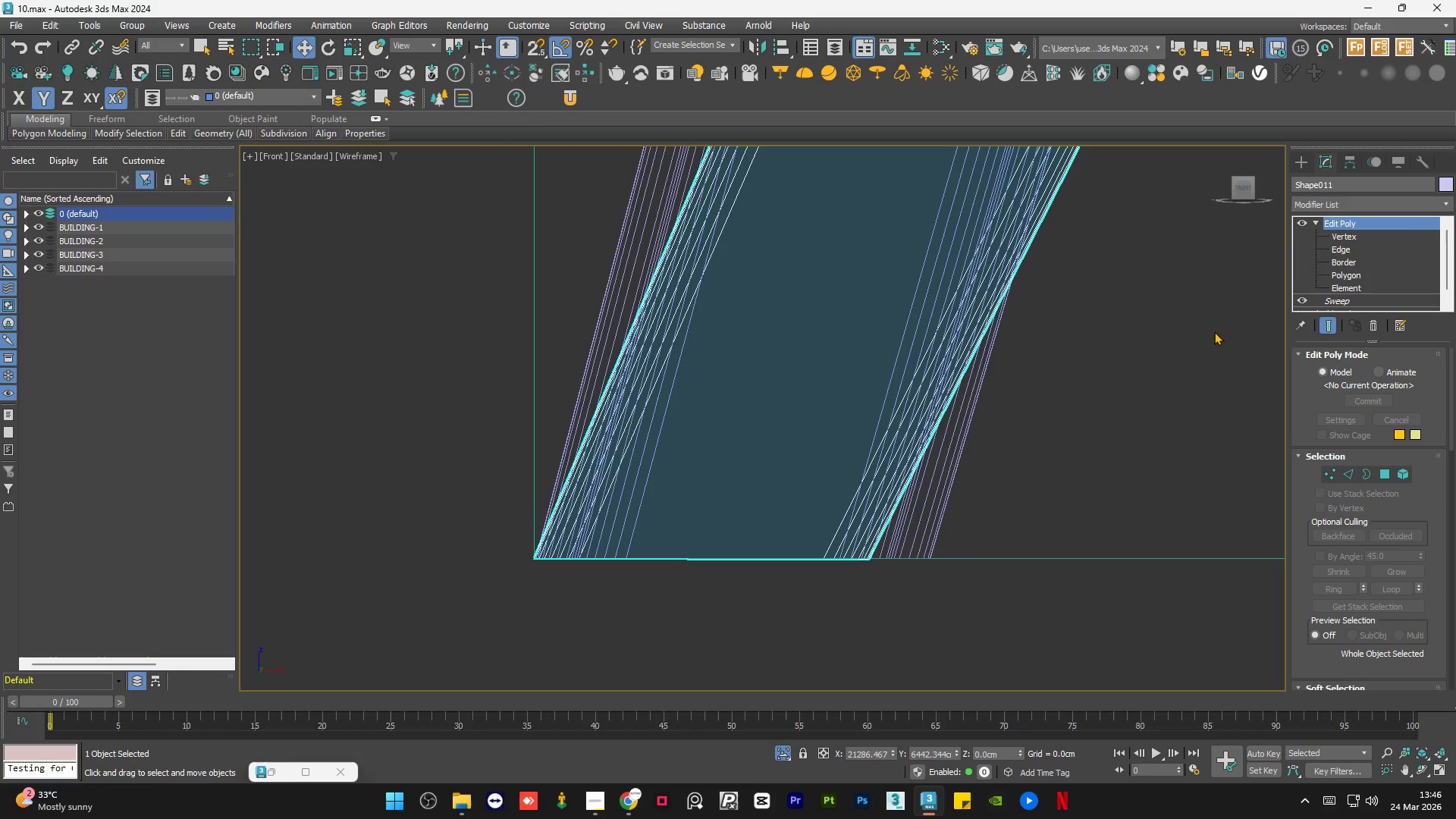 
double_click([1187, 343])
 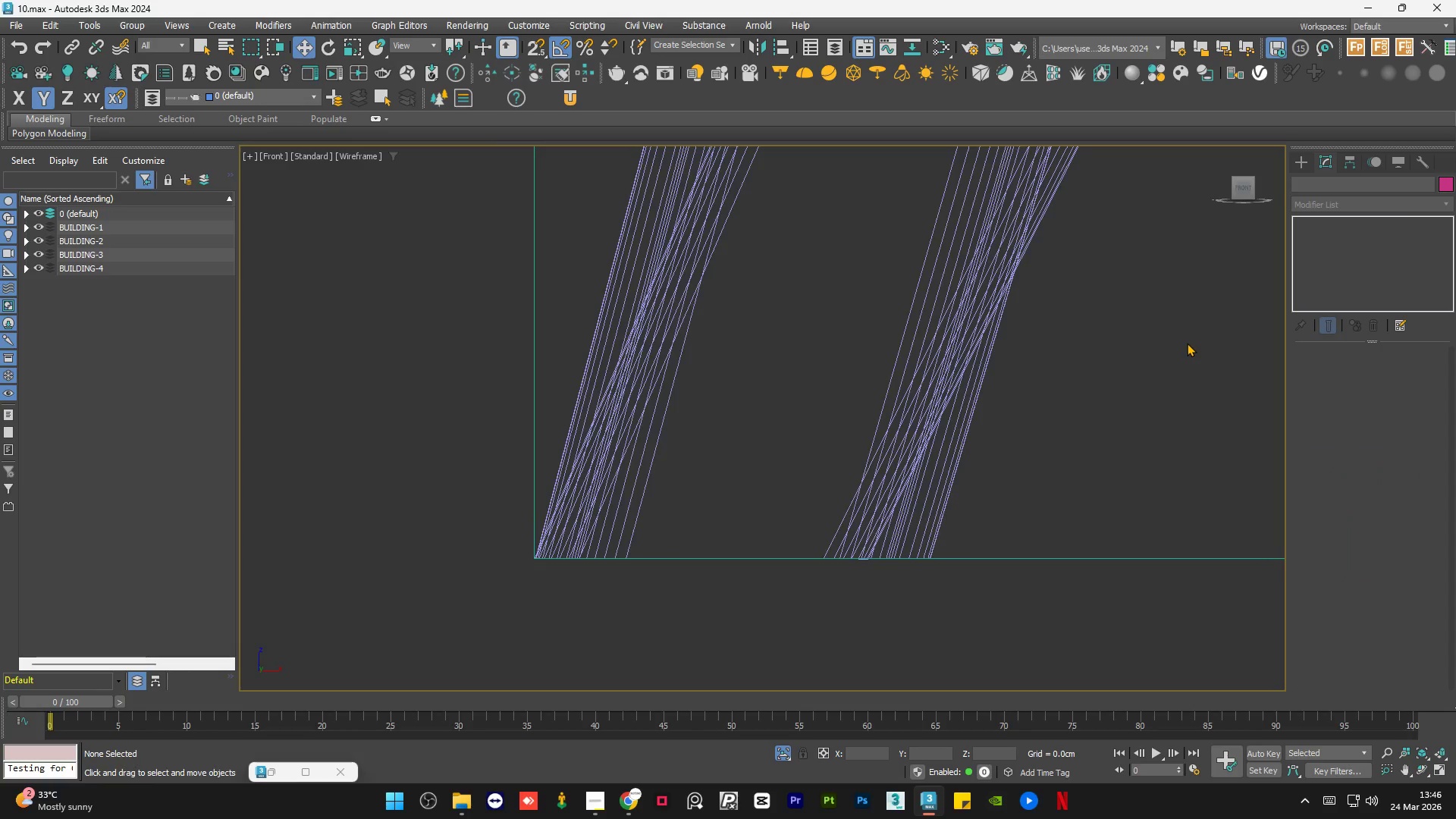 
key(F3)
 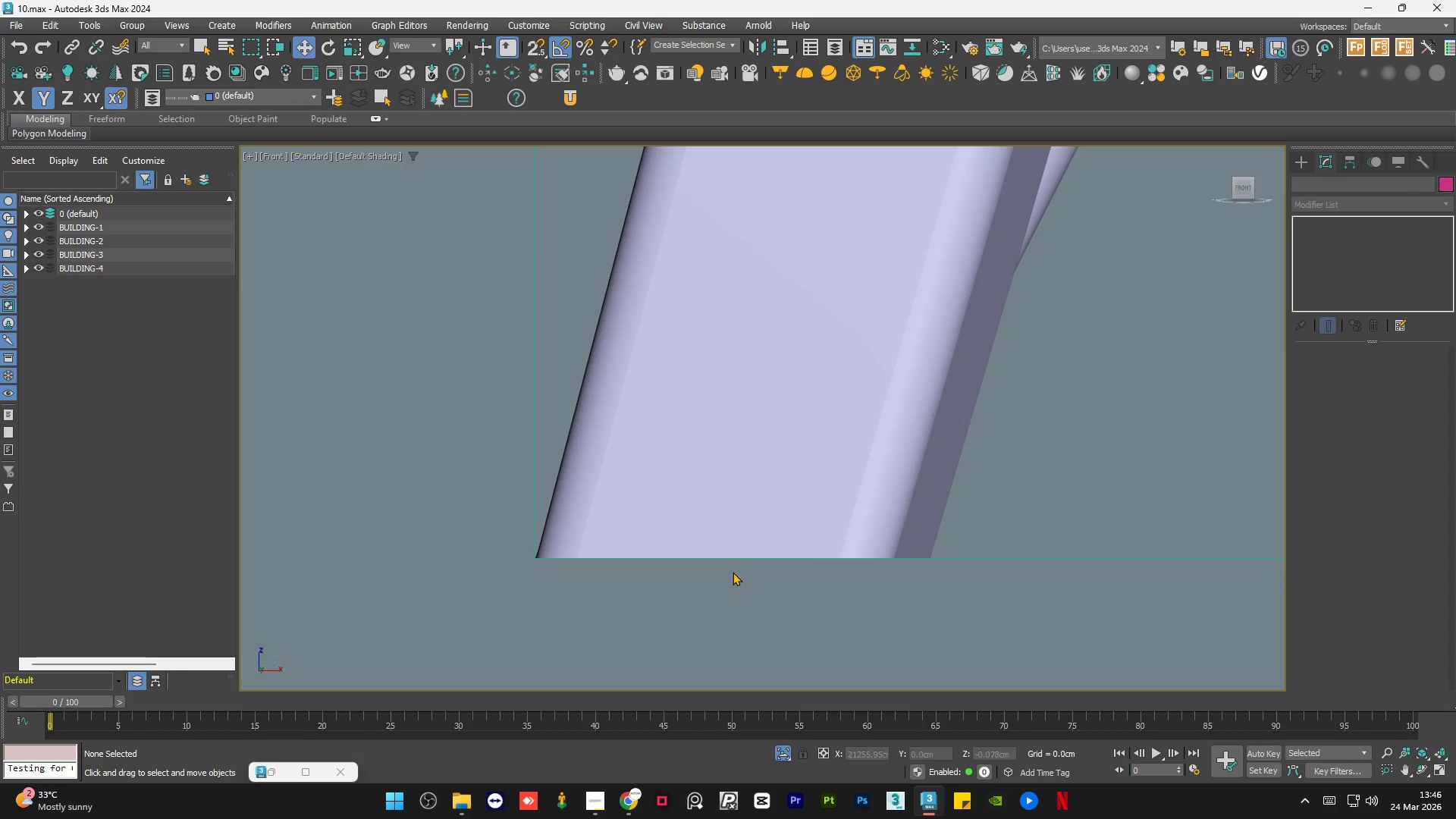 
scroll: coordinate [730, 575], scroll_direction: down, amount: 4.0
 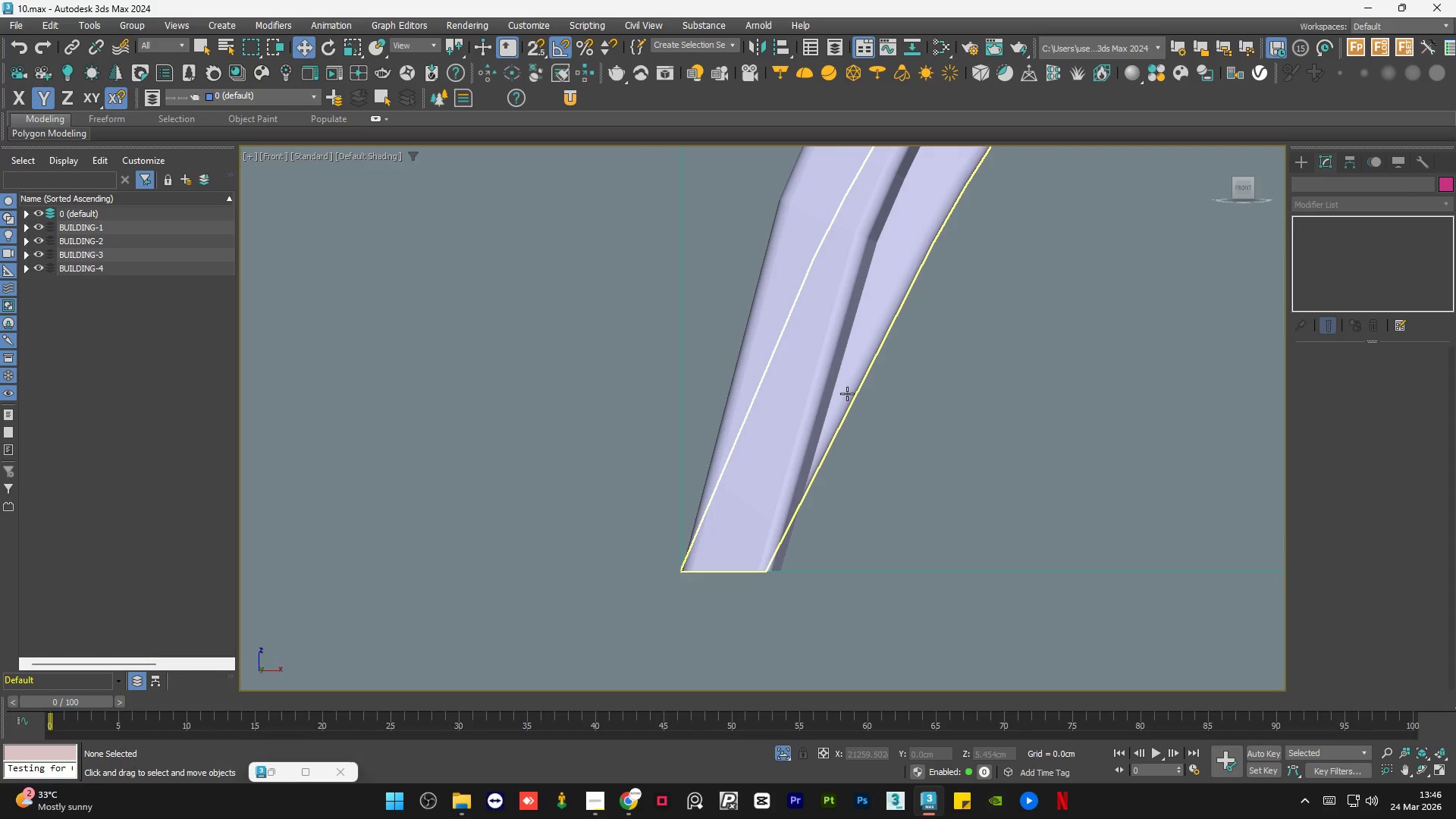 
left_click([847, 394])
 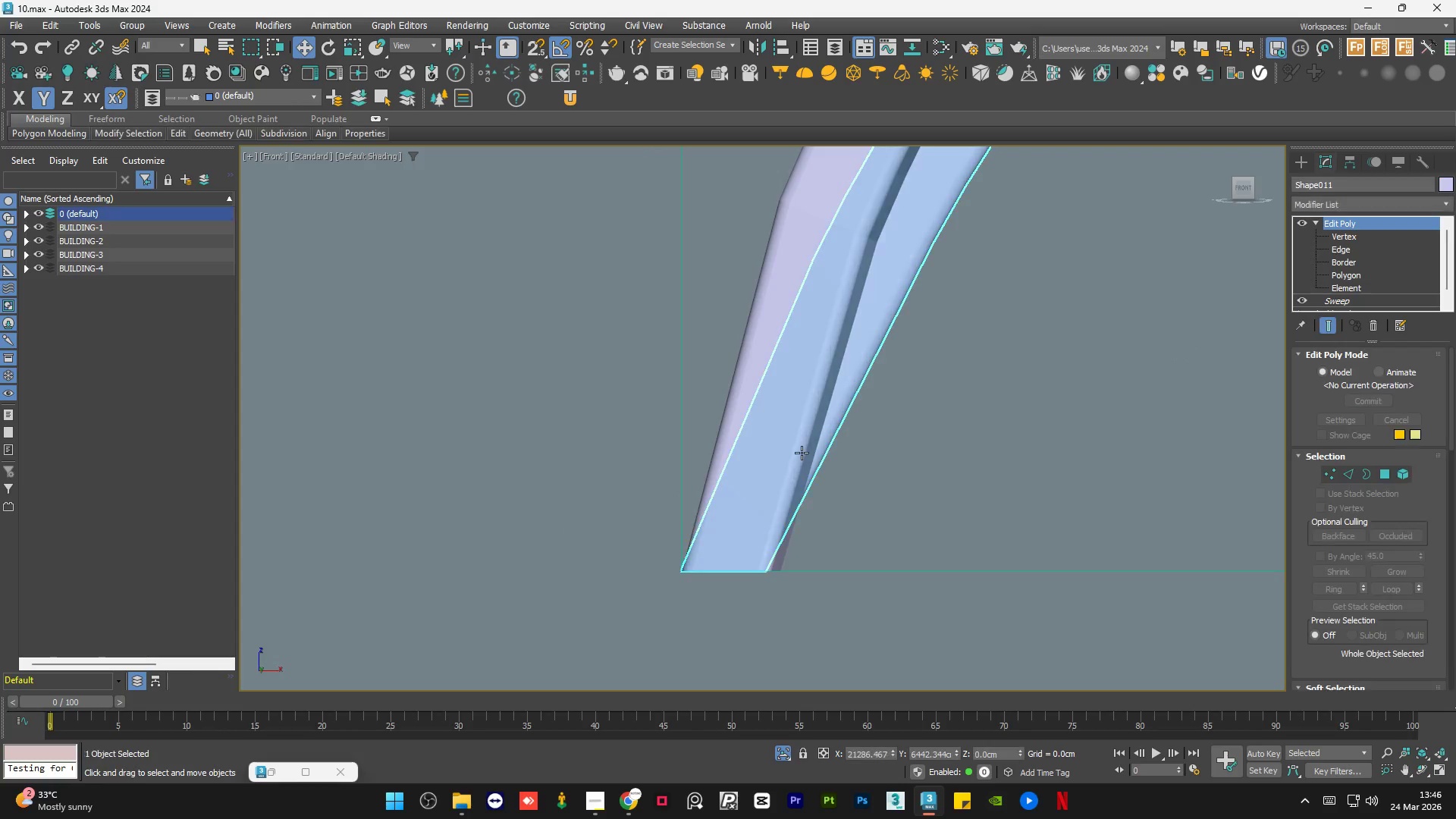 
scroll: coordinate [723, 552], scroll_direction: down, amount: 5.0
 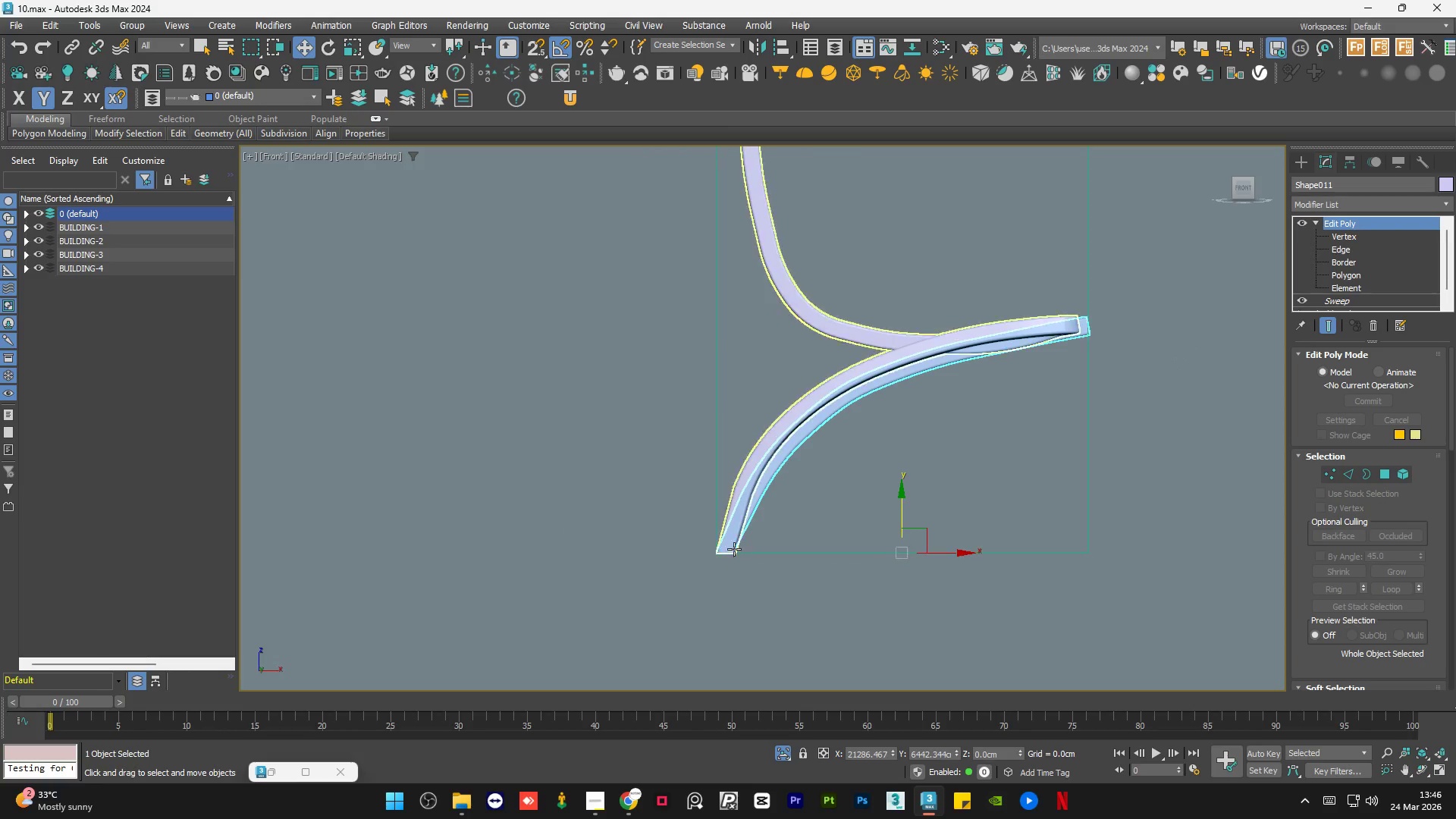 
hold_key(key=AltLeft, duration=0.98)
 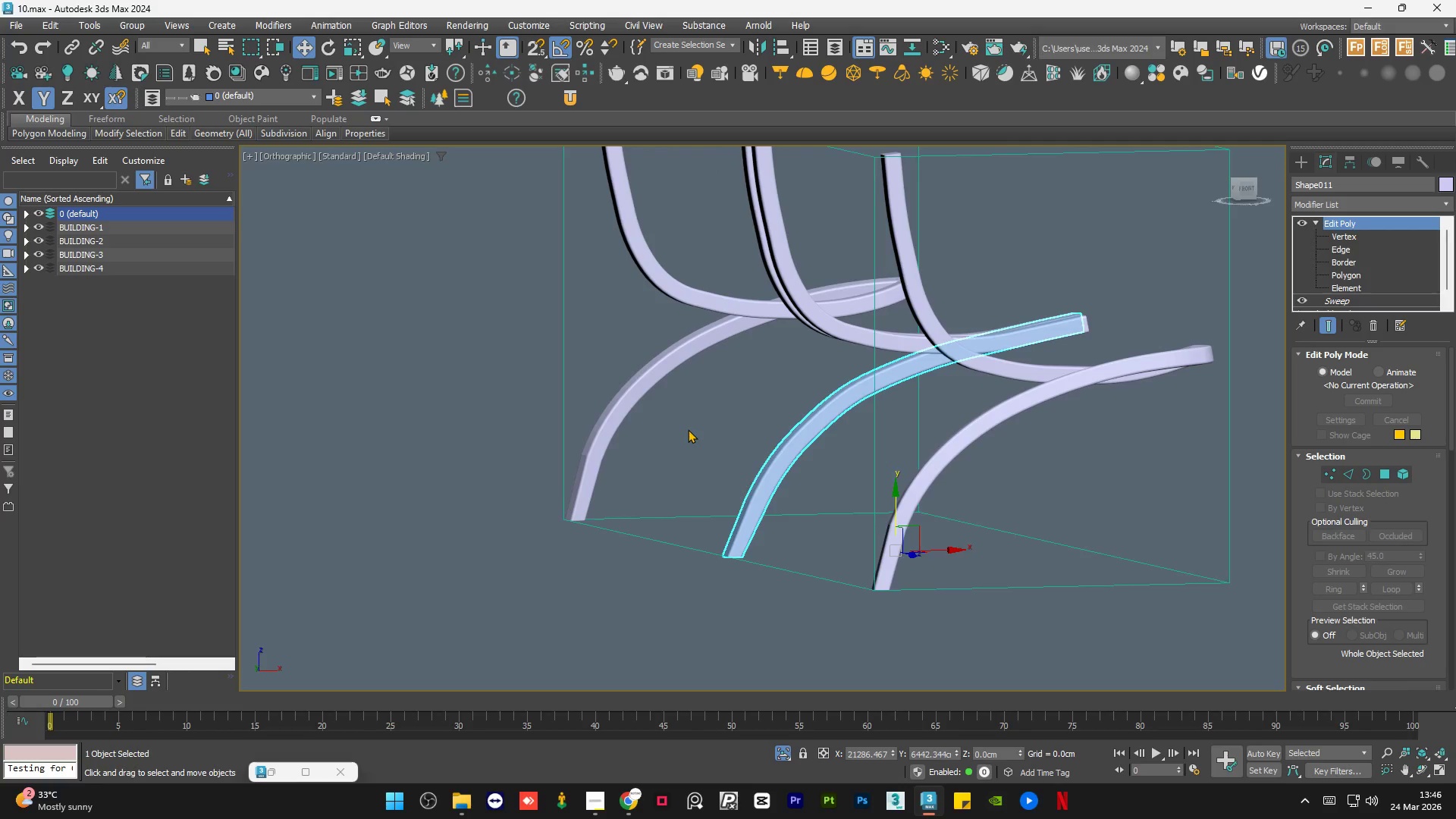 
double_click([688, 429])
 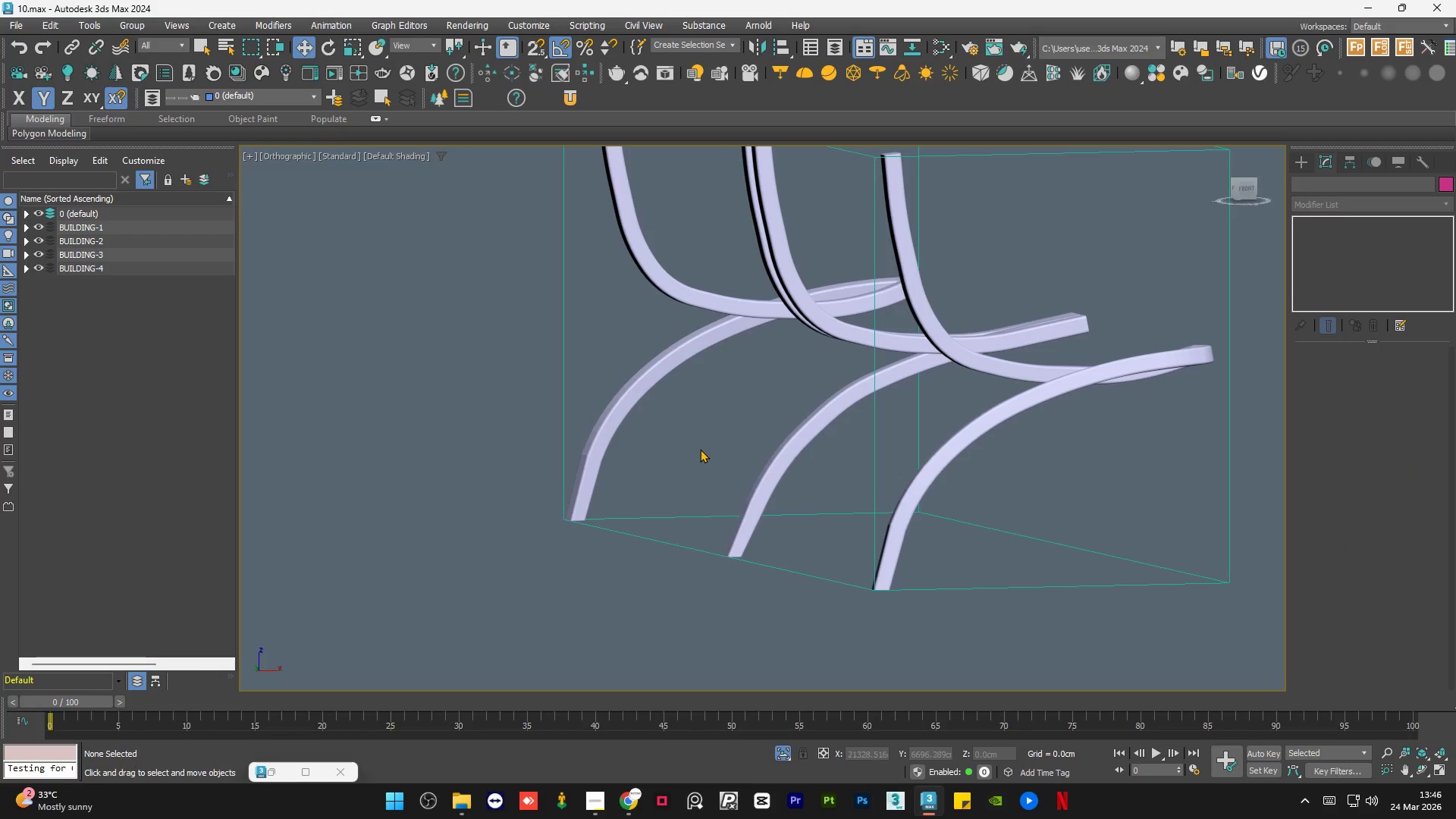 
scroll: coordinate [736, 662], scroll_direction: down, amount: 1.0
 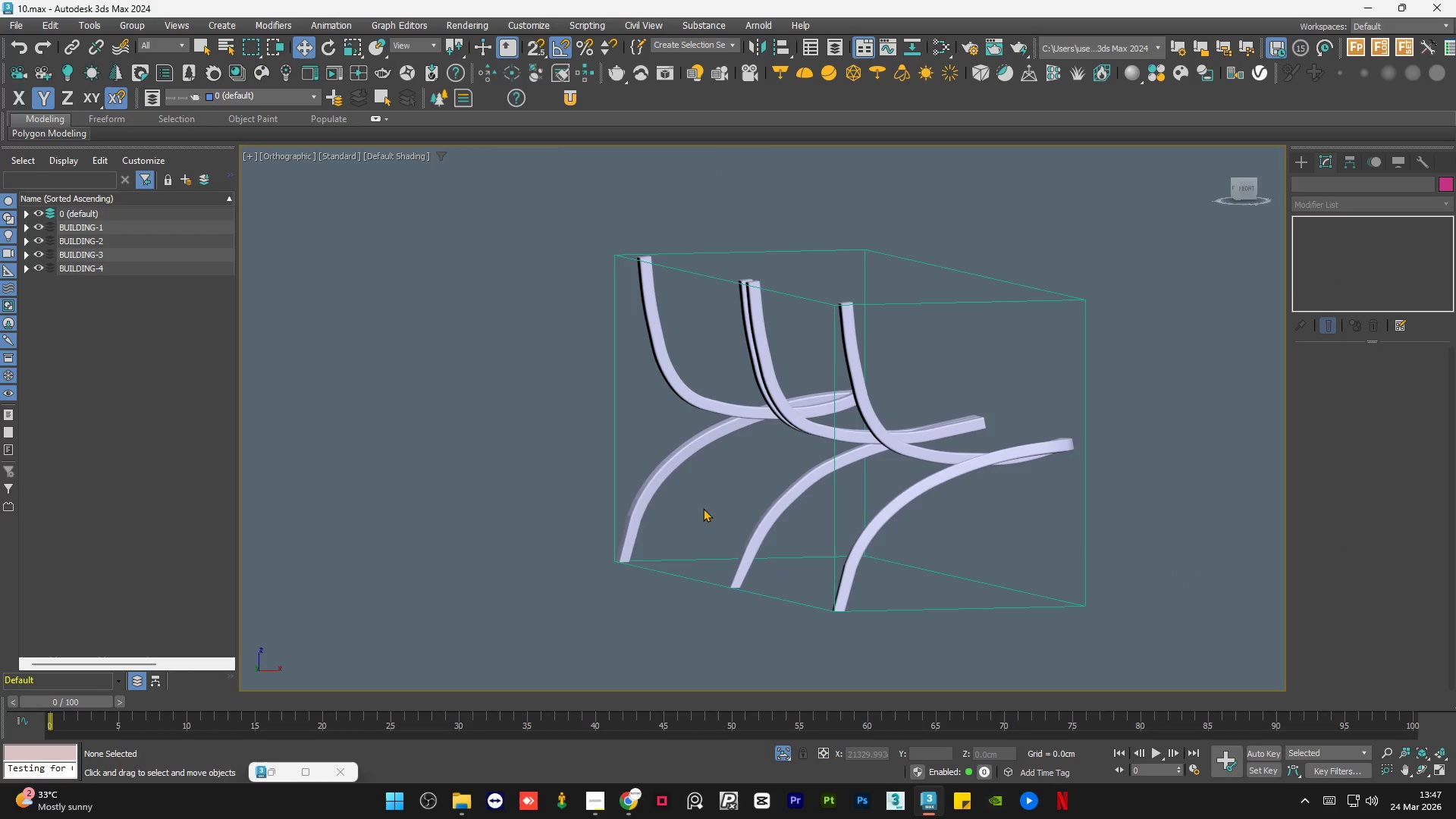 
left_click([704, 507])
 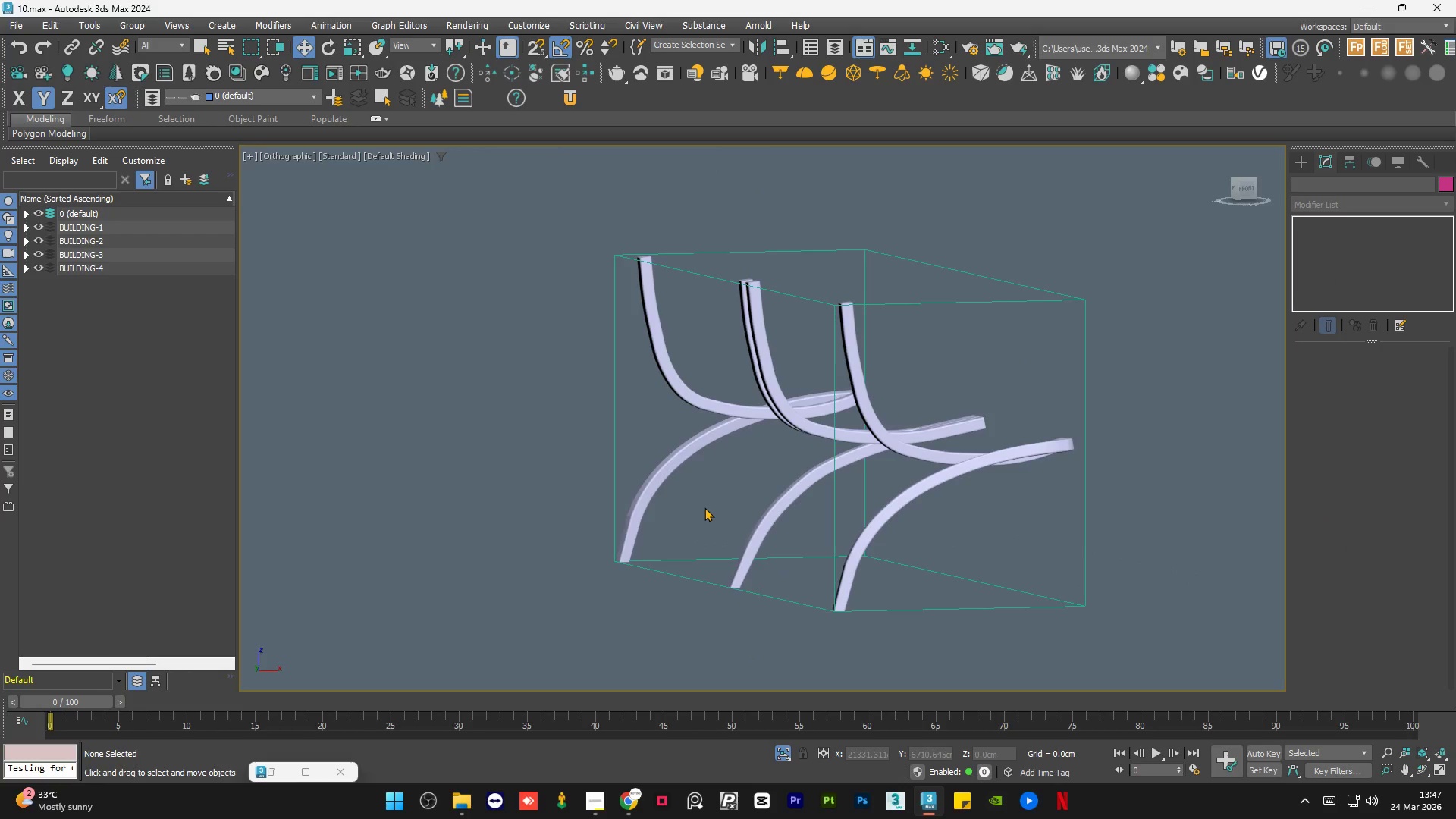 
key(Control+S)
 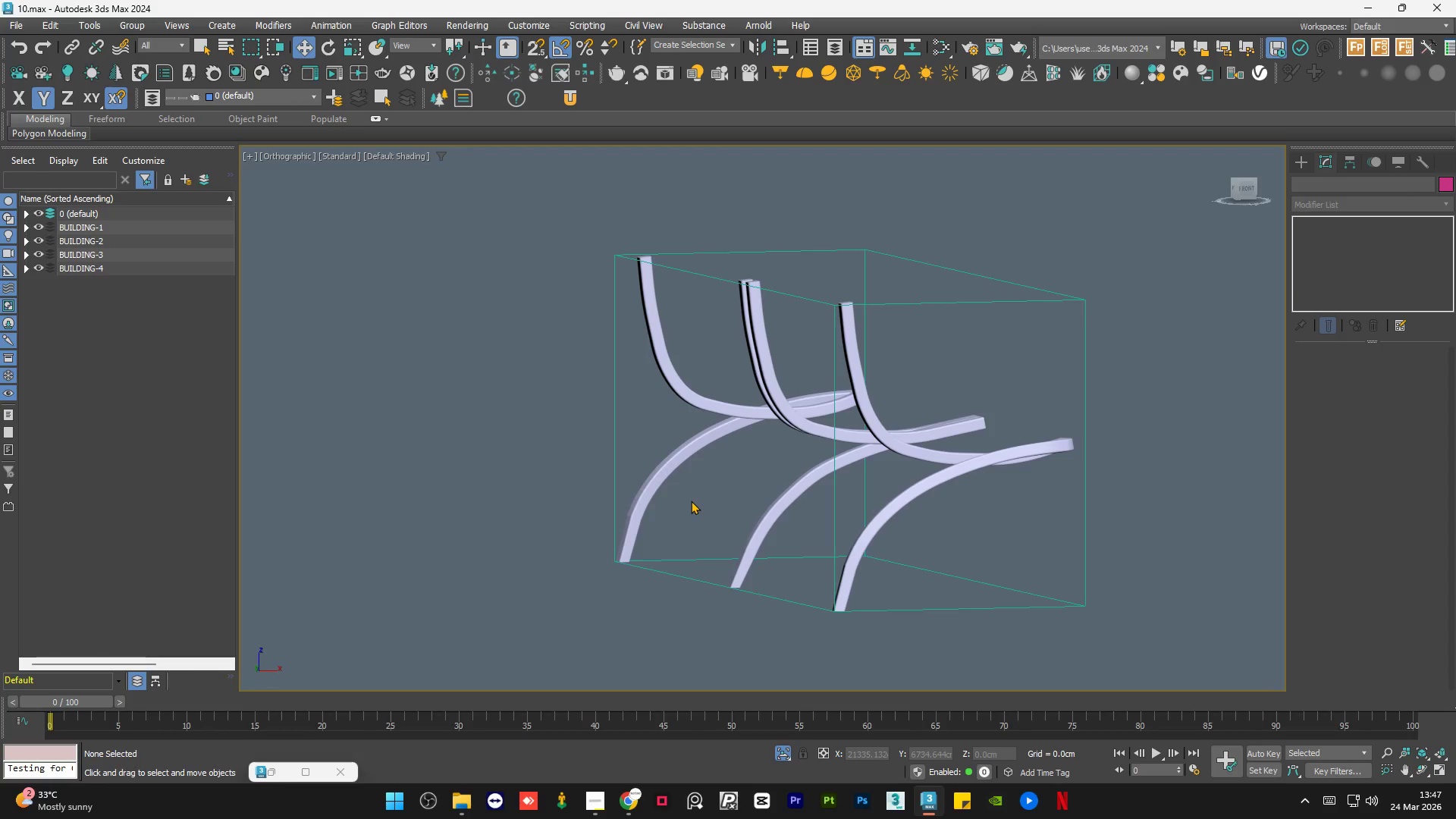 
scroll: coordinate [642, 503], scroll_direction: up, amount: 6.0
 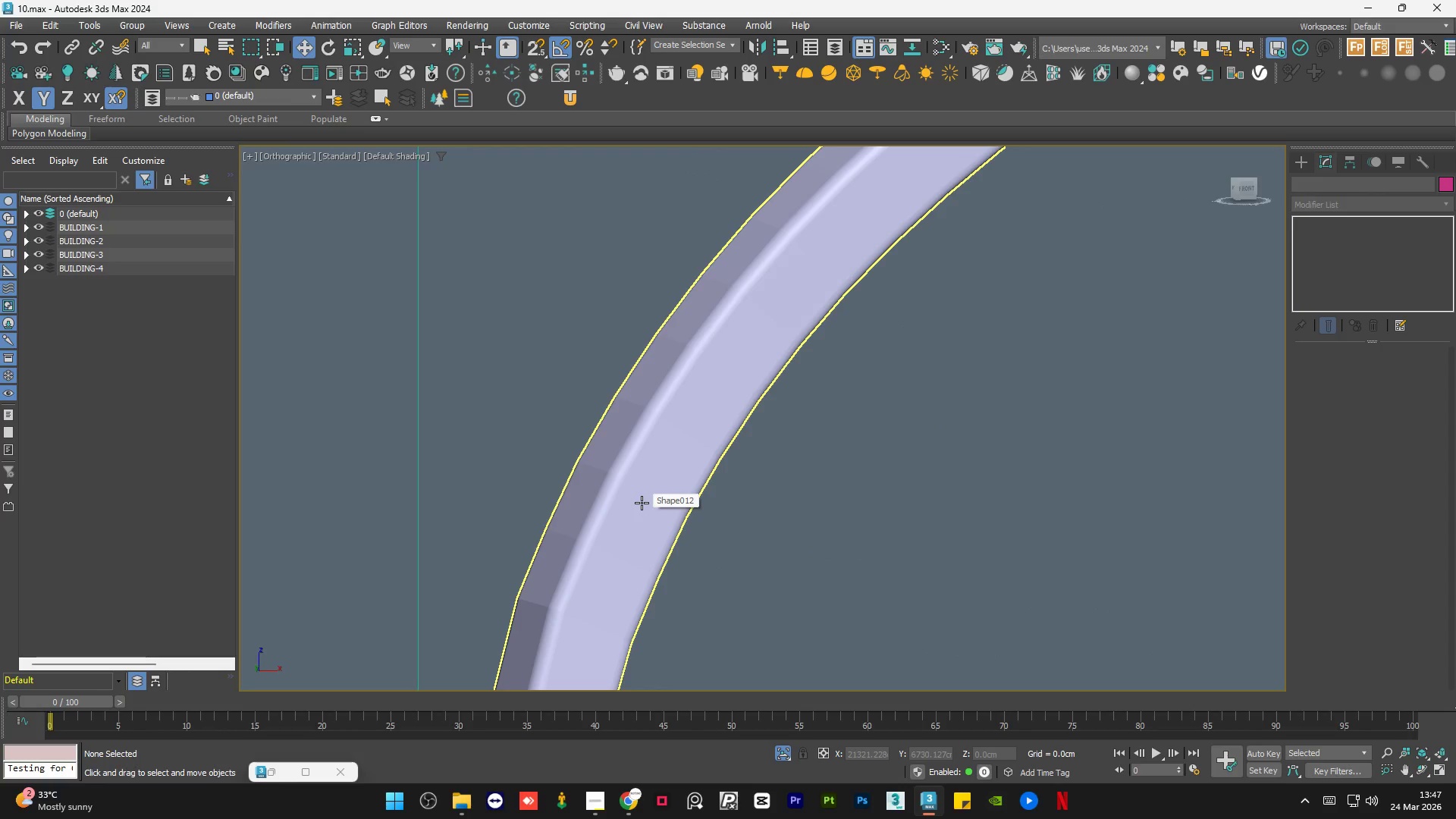 
wait(10.8)
 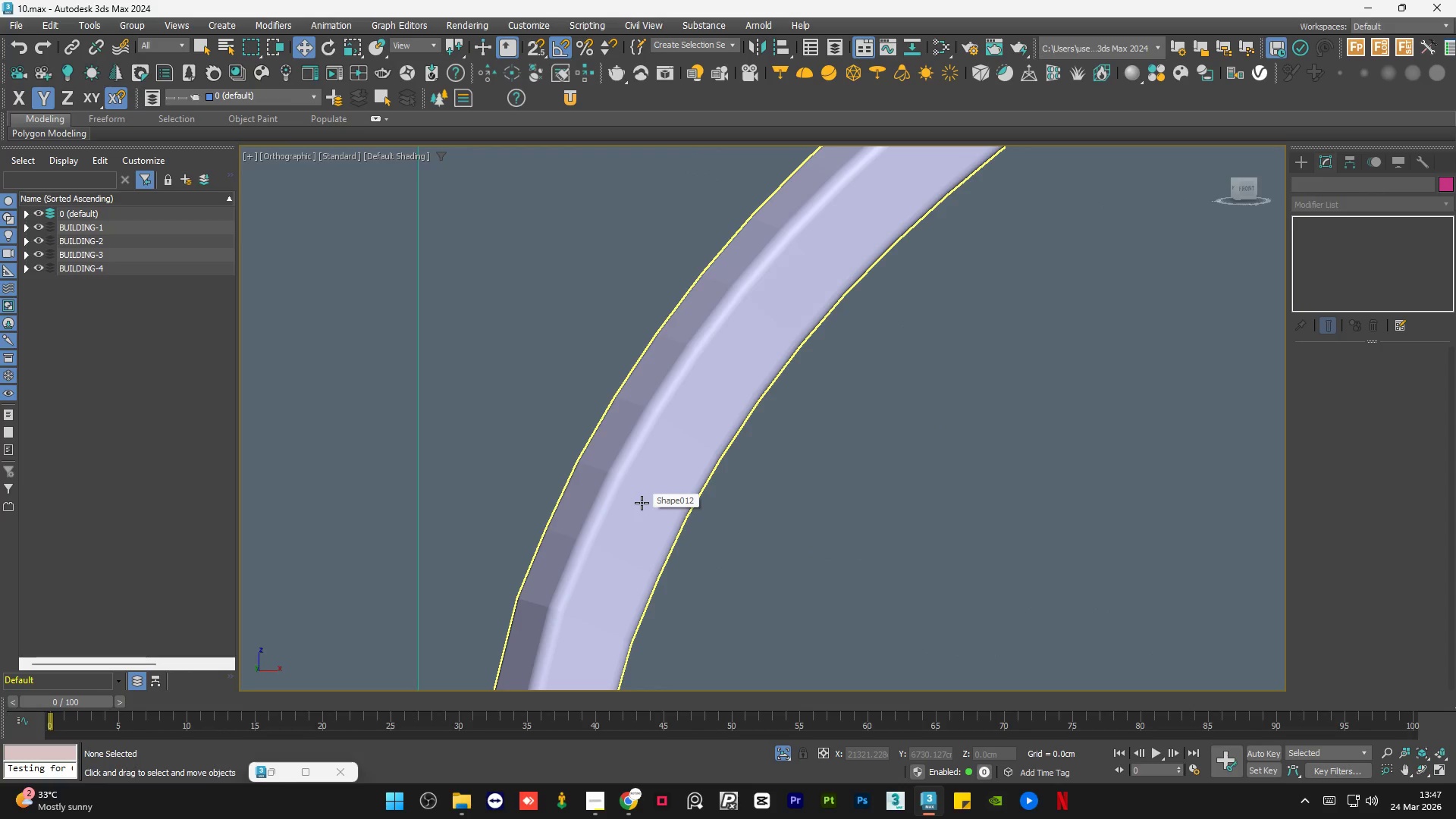 
scroll: coordinate [676, 556], scroll_direction: down, amount: 5.0
 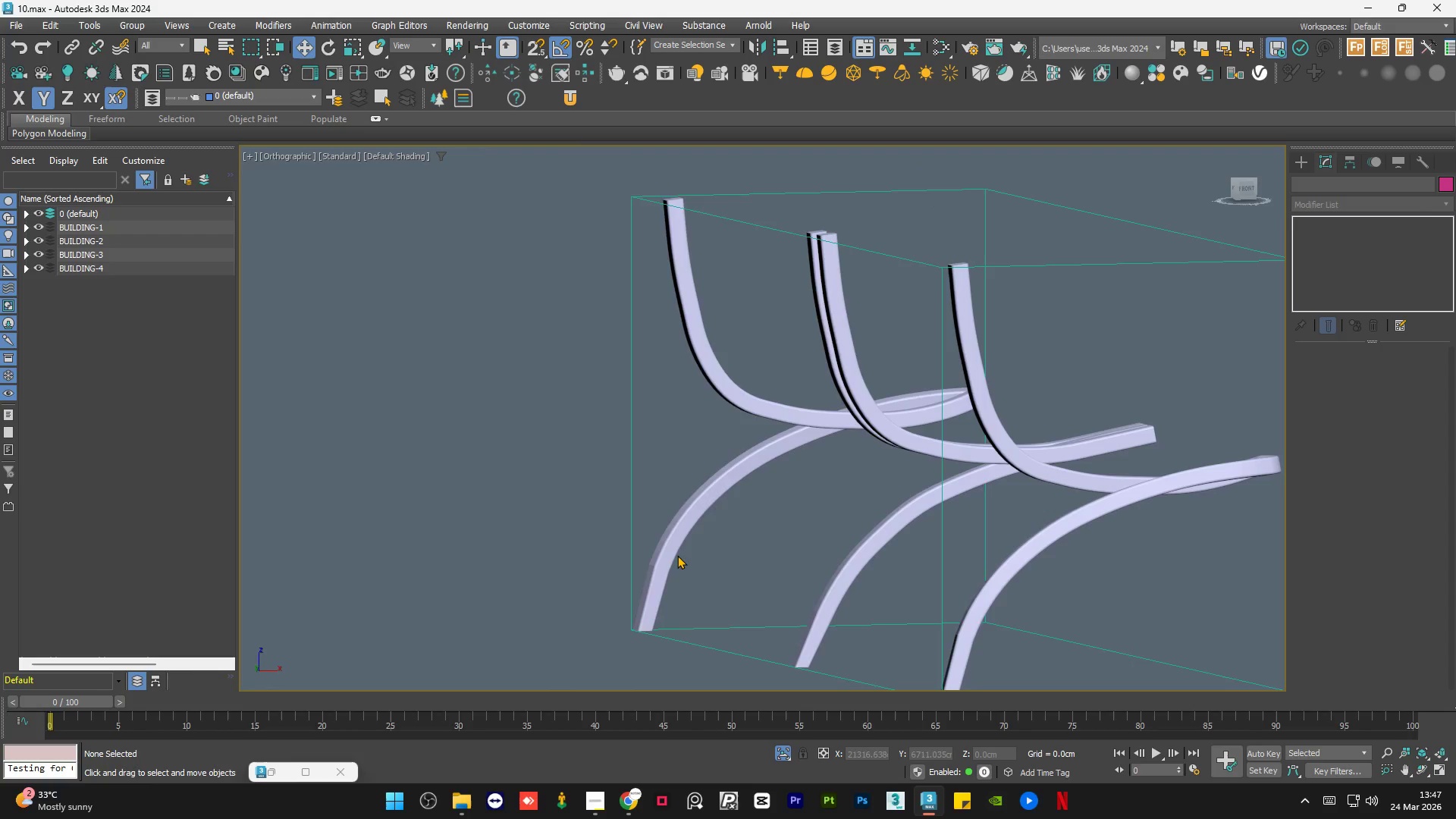 
hold_key(key=AltLeft, duration=1.14)
 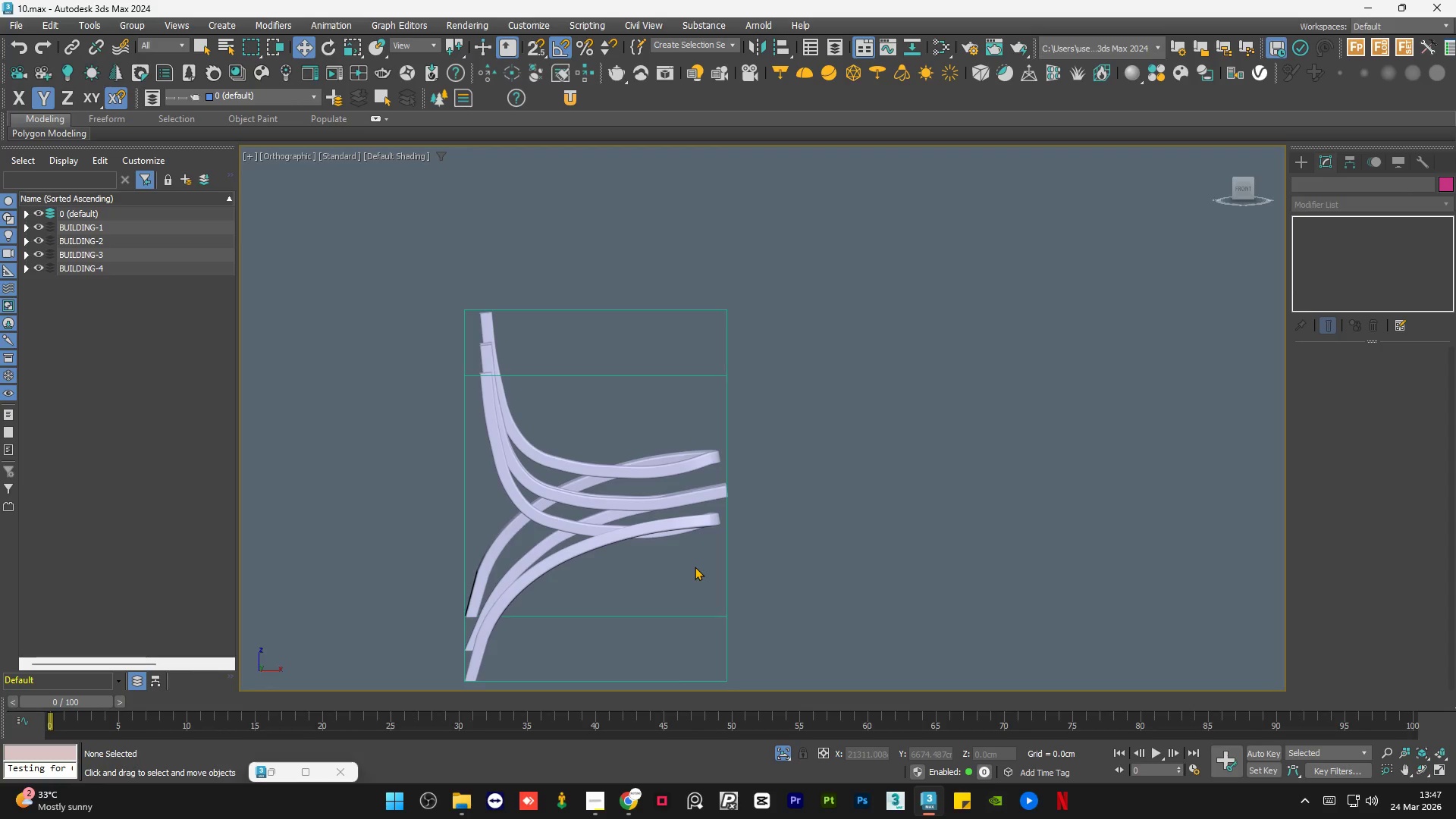 
scroll: coordinate [671, 560], scroll_direction: down, amount: 1.0
 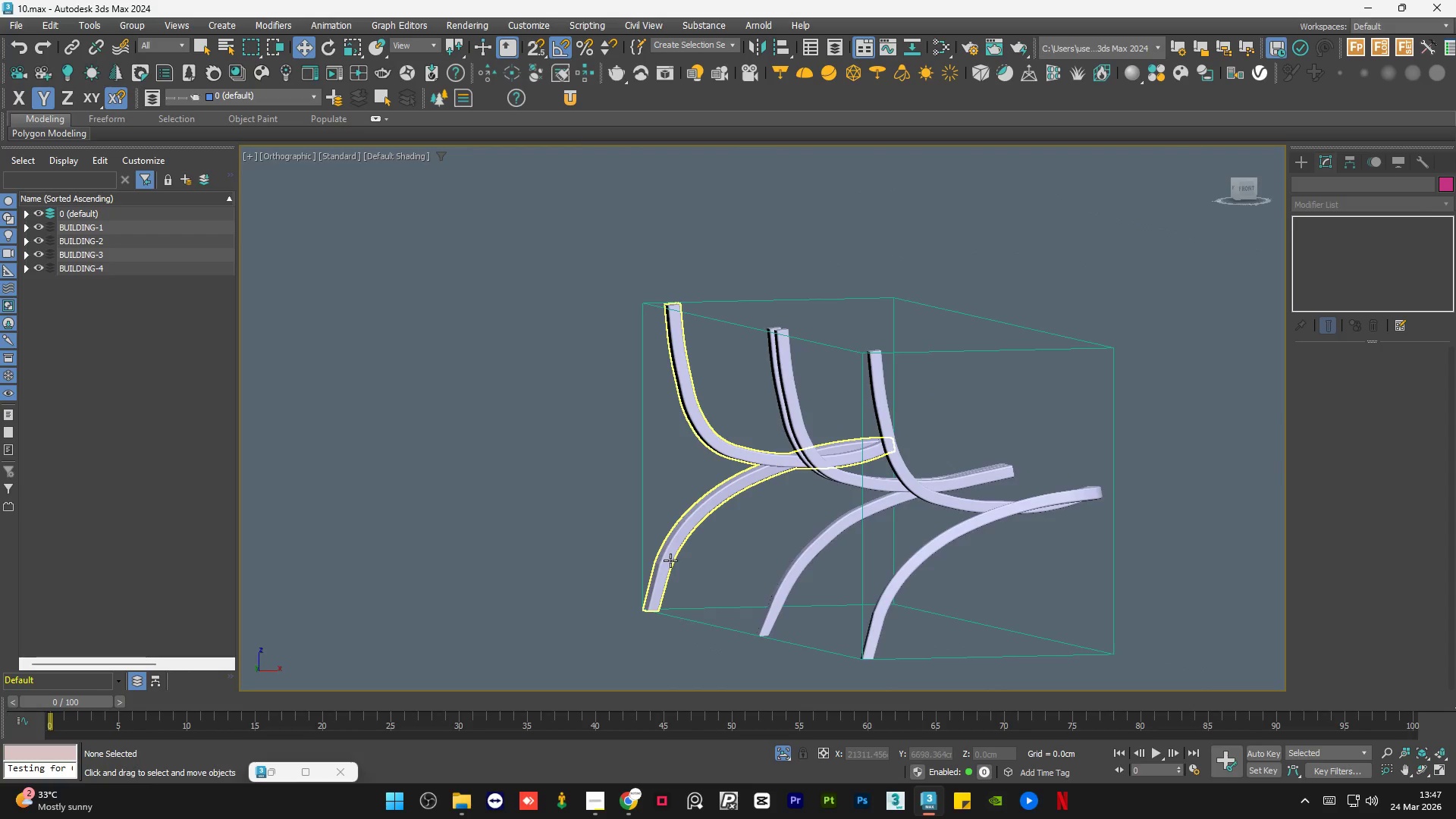 
wait(27.31)
 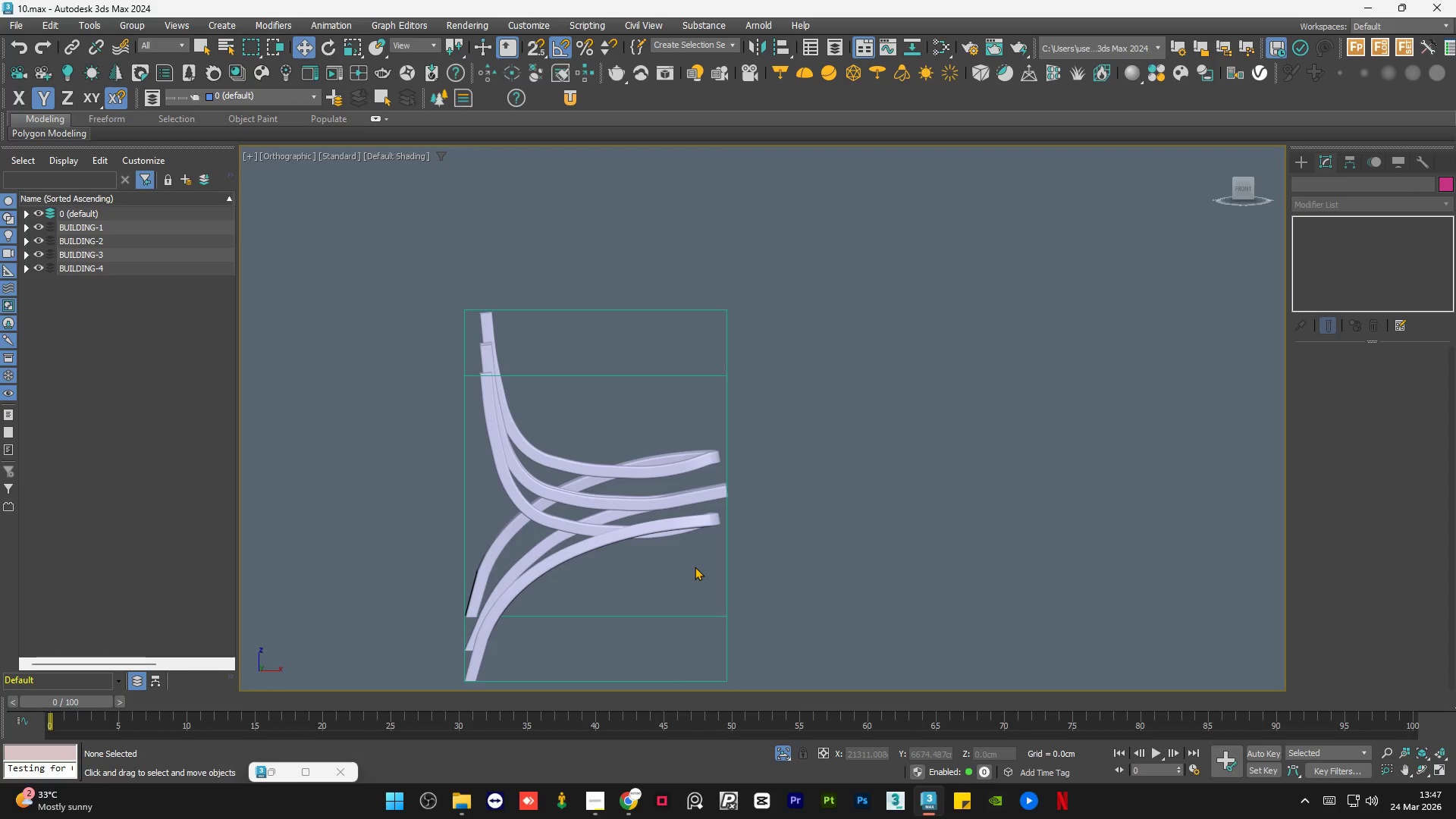 
scroll: coordinate [547, 490], scroll_direction: down, amount: 1.0
 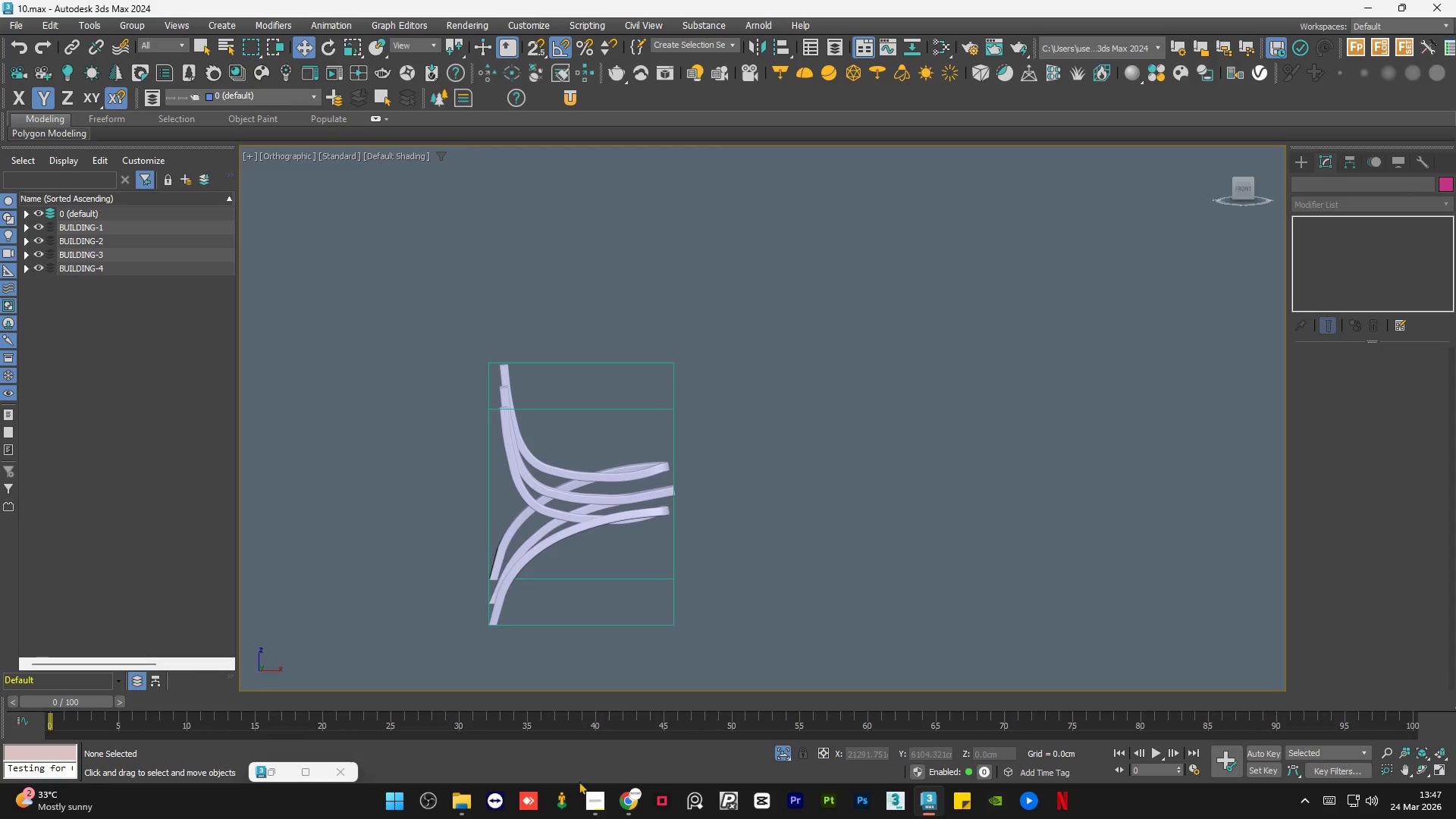 
left_click([594, 811])